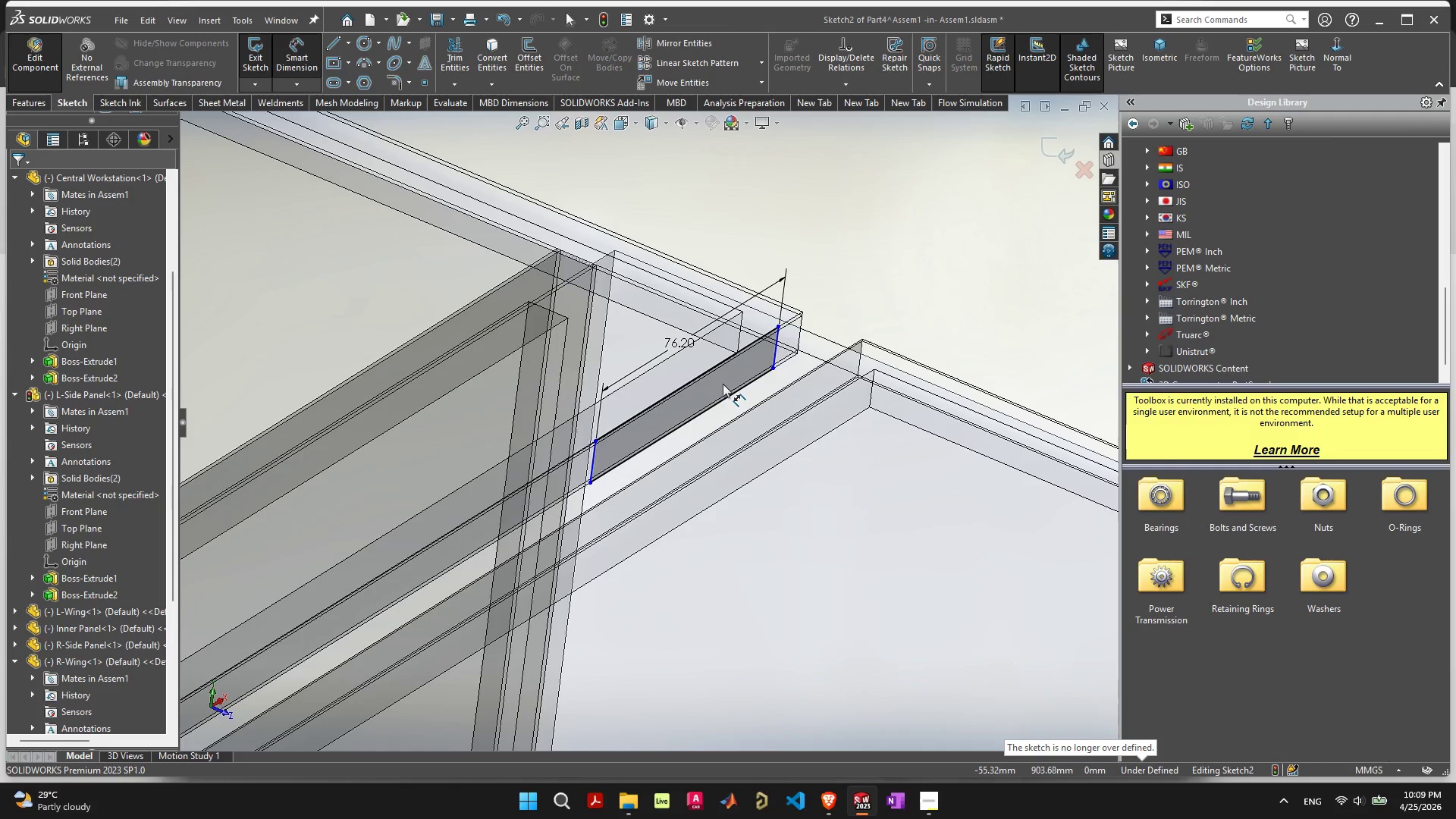 
key(Escape)
 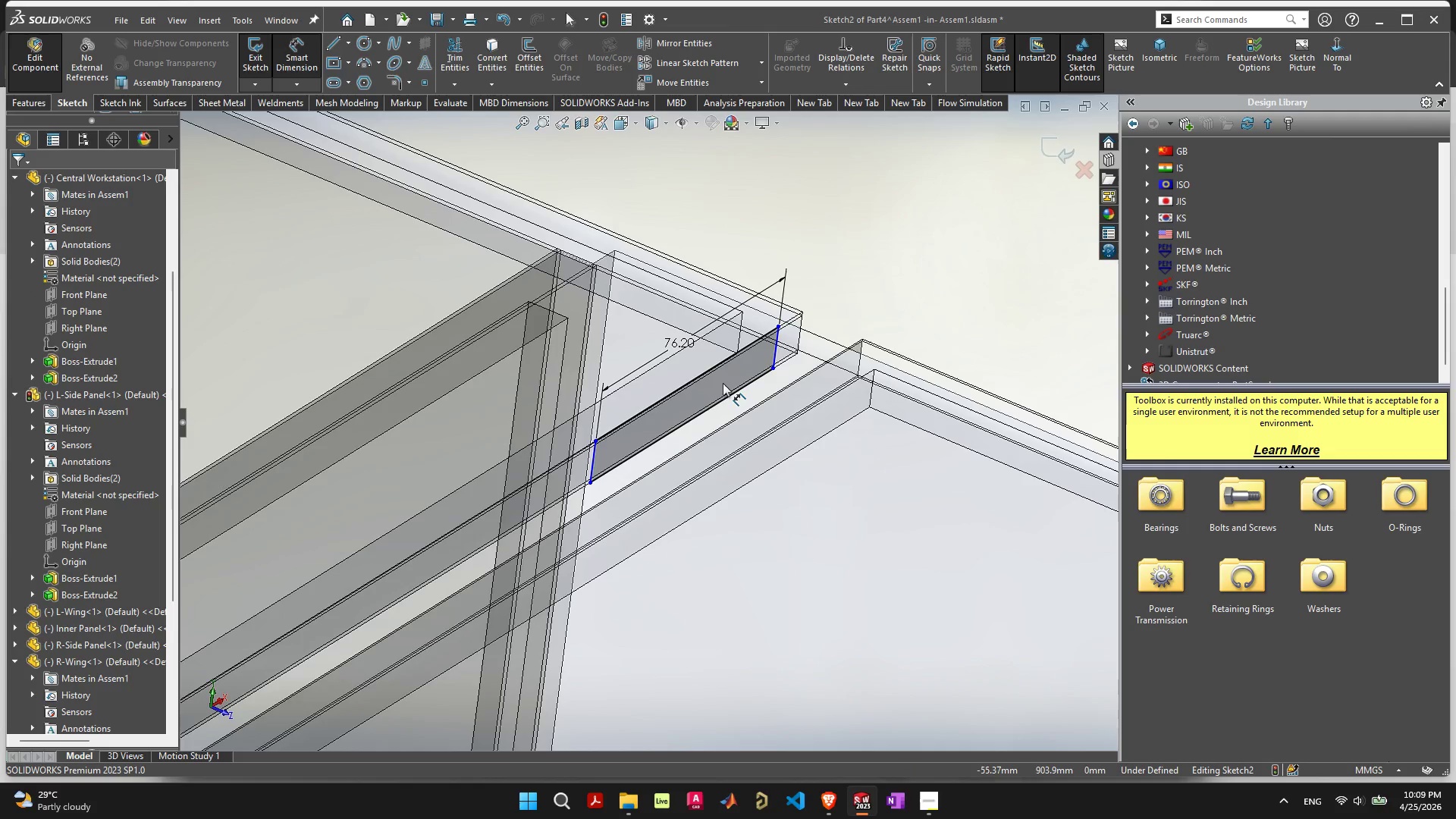 
left_click([723, 383])
 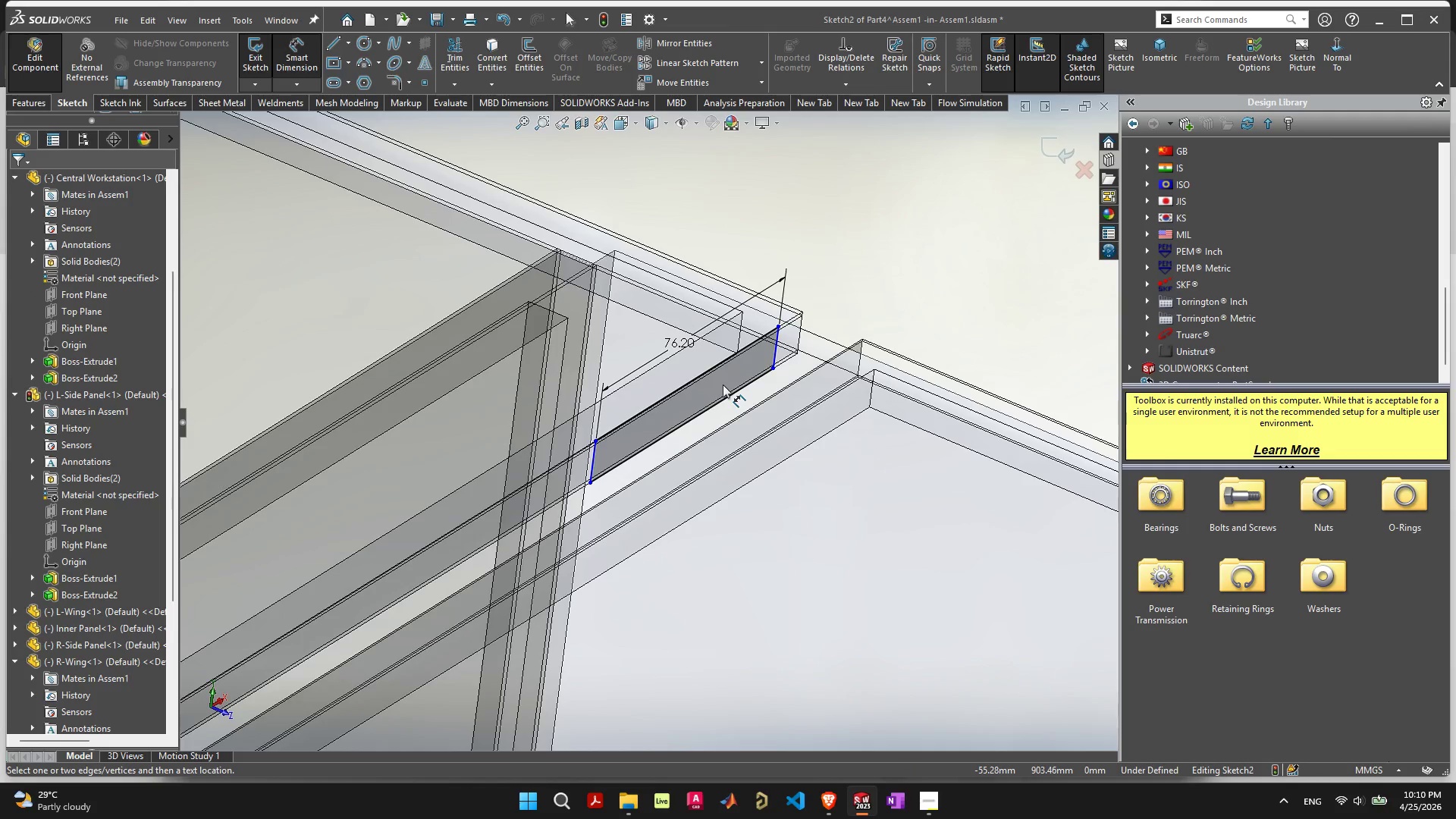 
wait(8.08)
 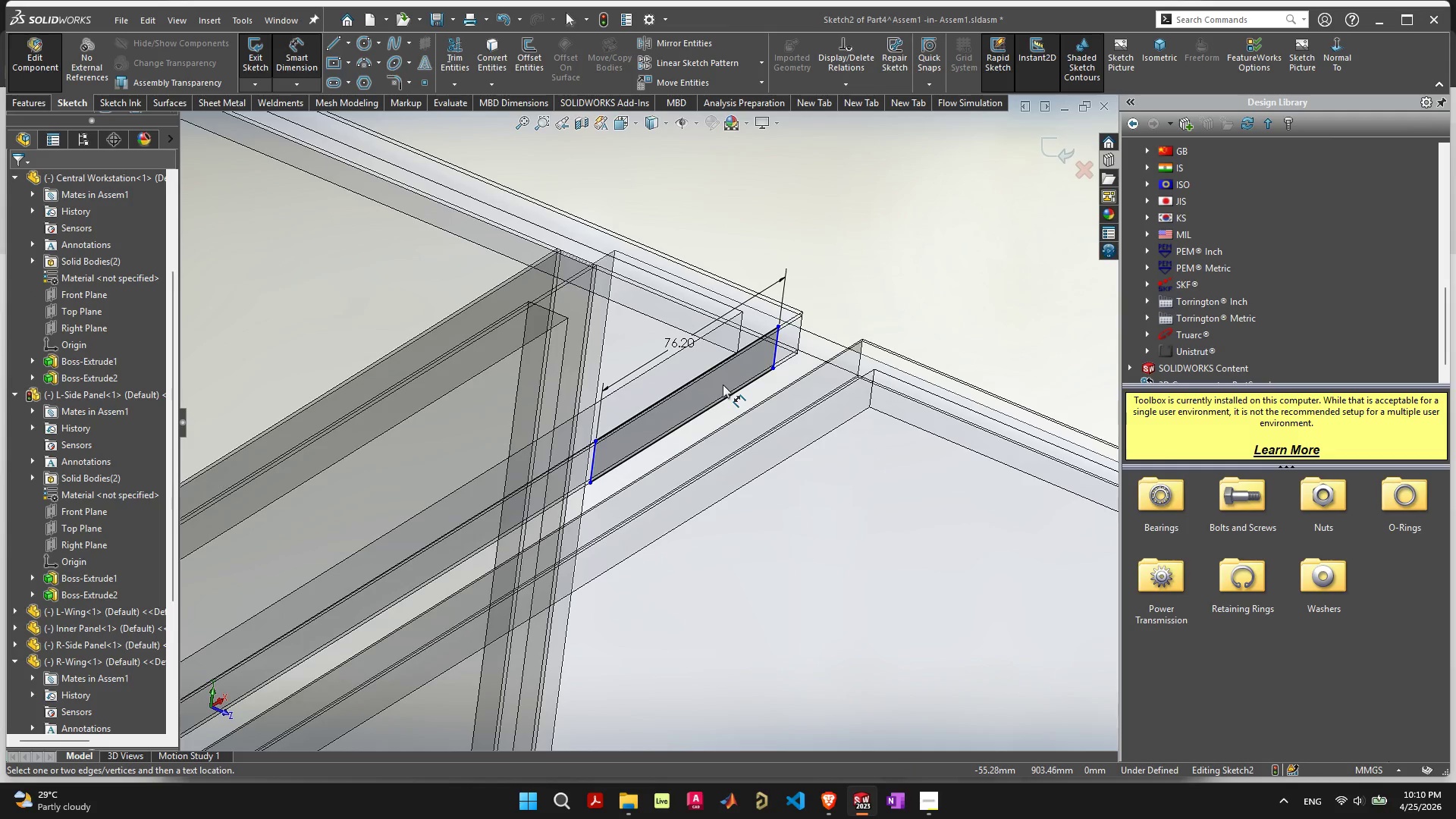 
scroll: coordinate [709, 354], scroll_direction: up, amount: 6.0
 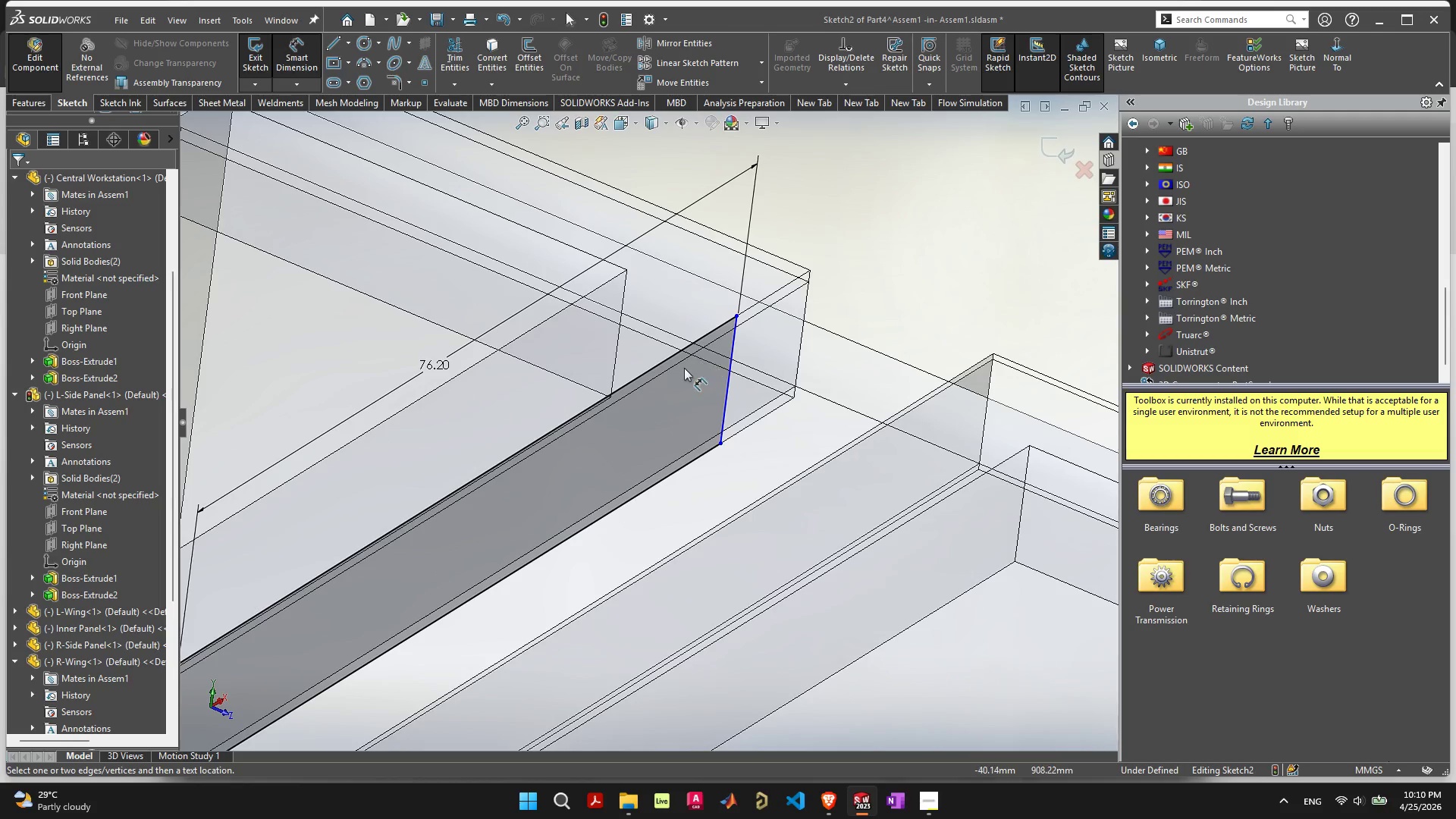 
scroll: coordinate [679, 368], scroll_direction: down, amount: 4.0
 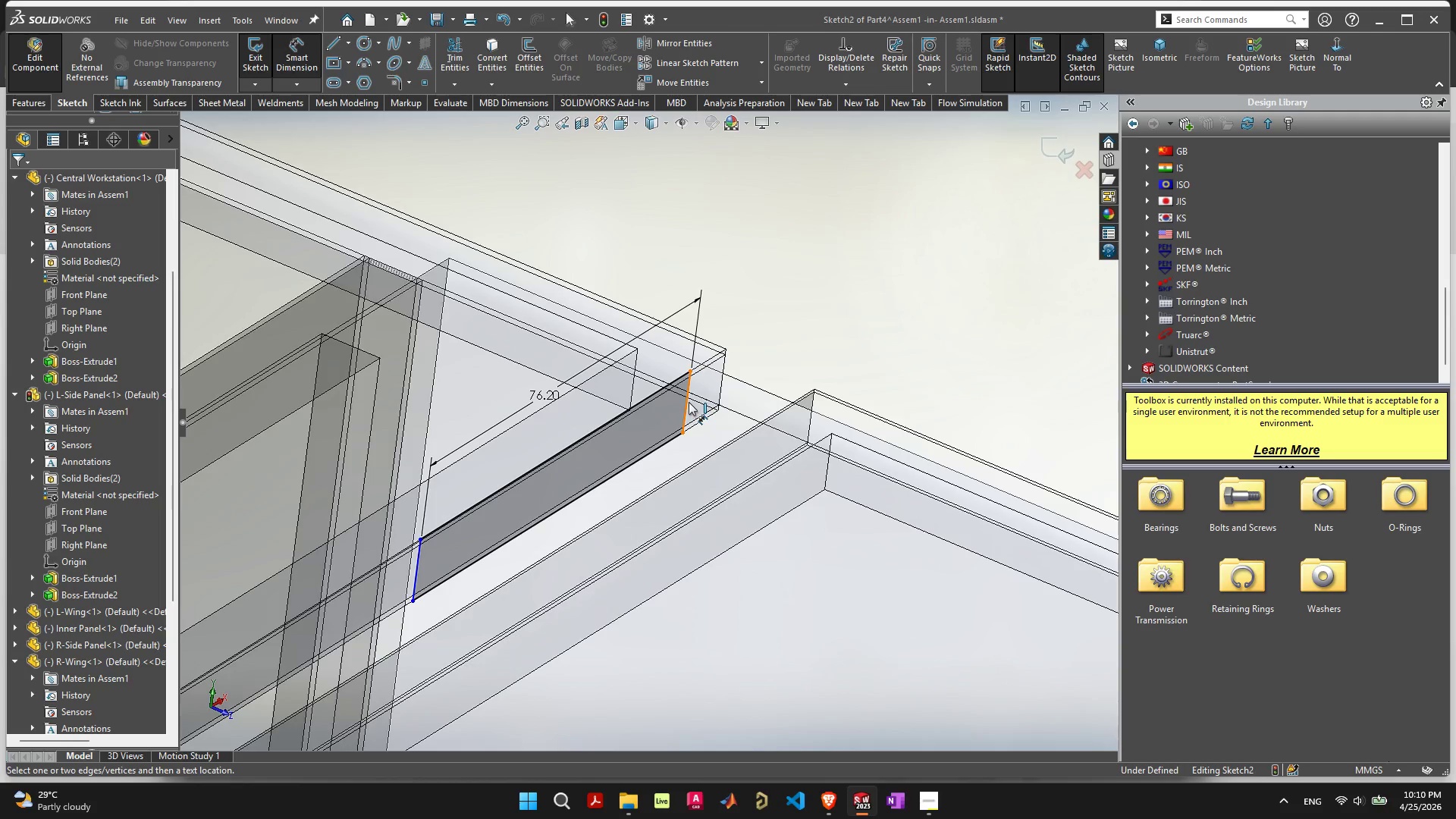 
left_click([686, 410])
 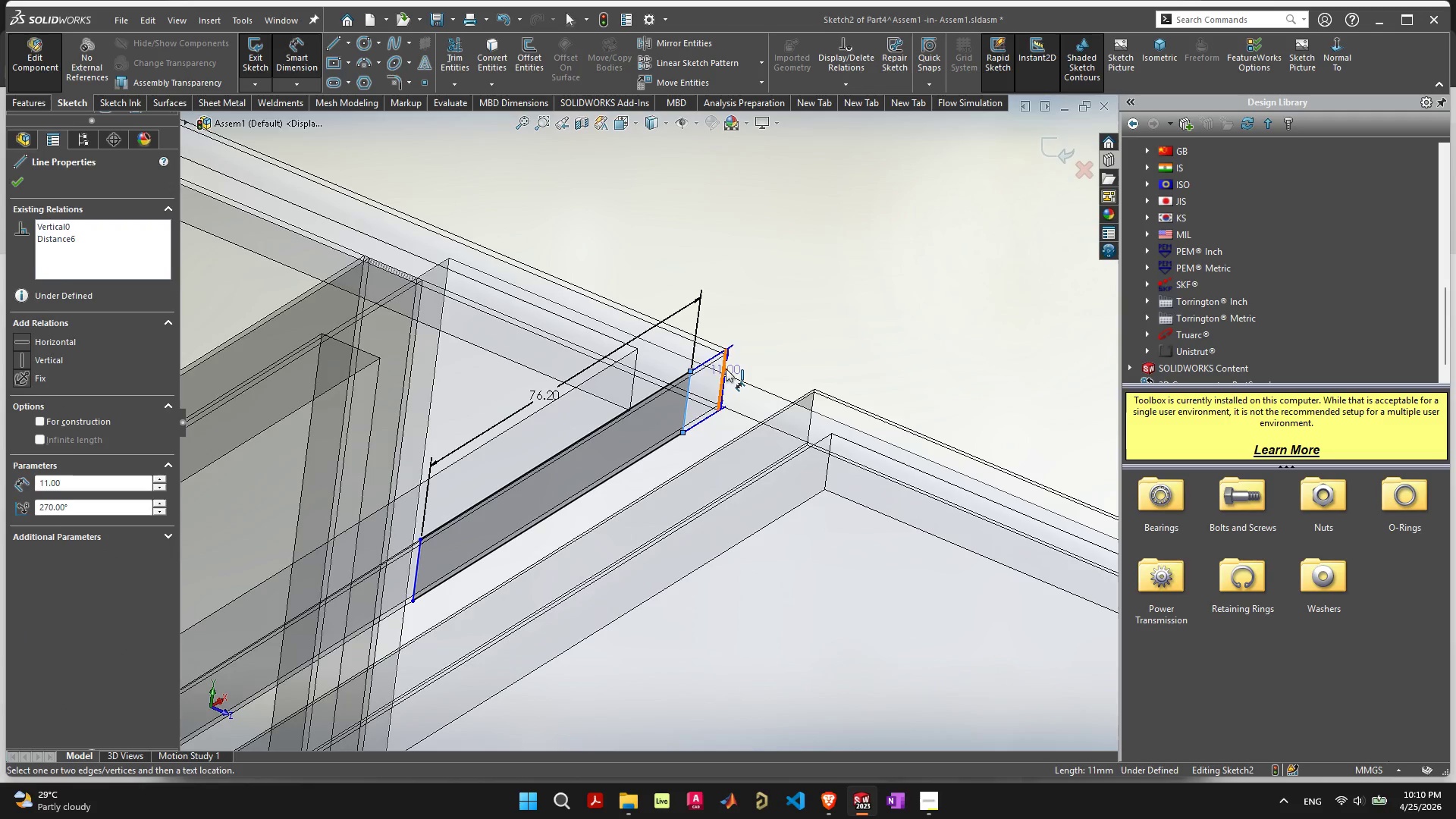 
left_click([723, 372])
 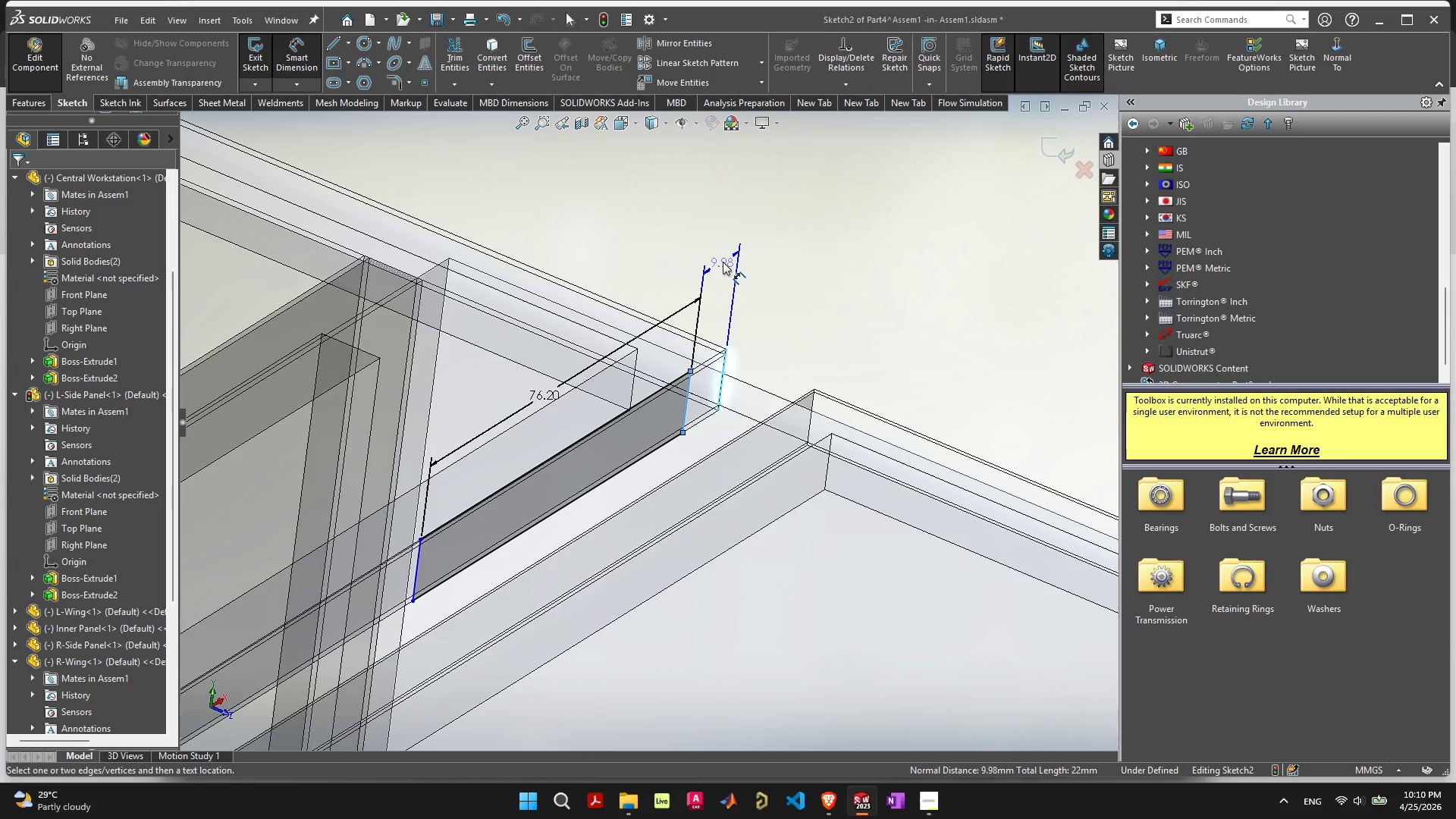 
left_click([723, 262])
 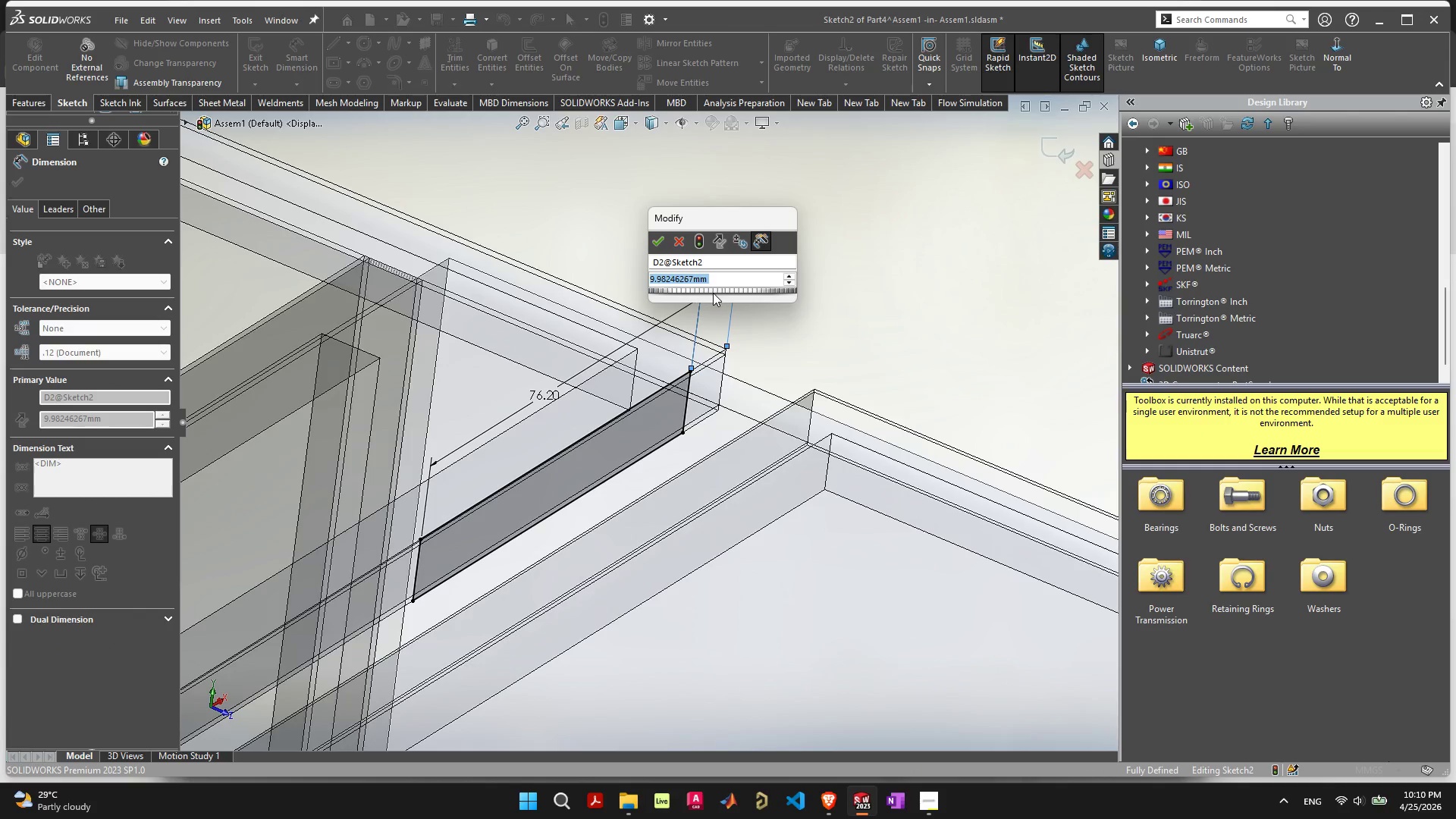 
type(10)
 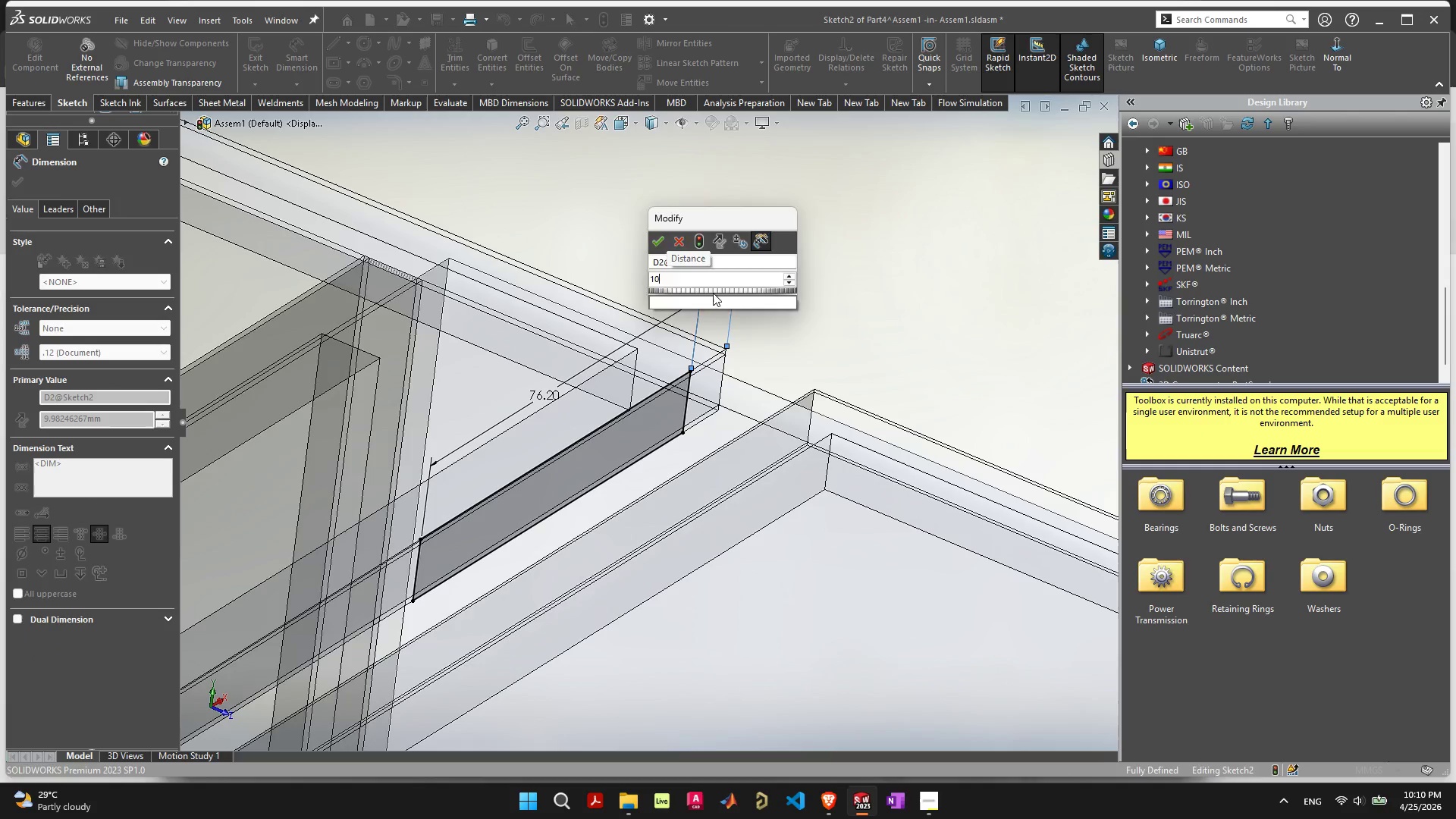 
key(Enter)
 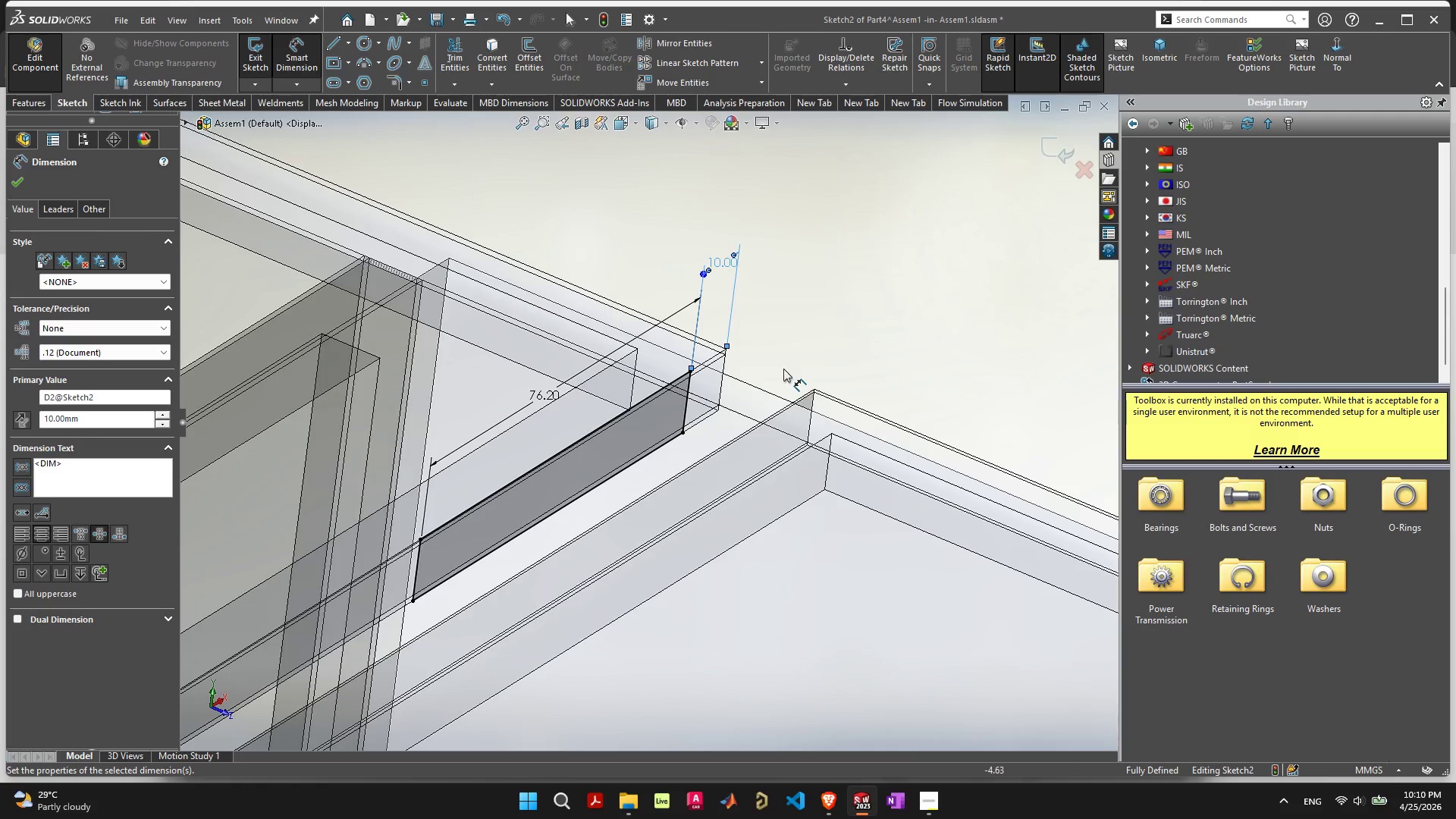 
key(Escape)
 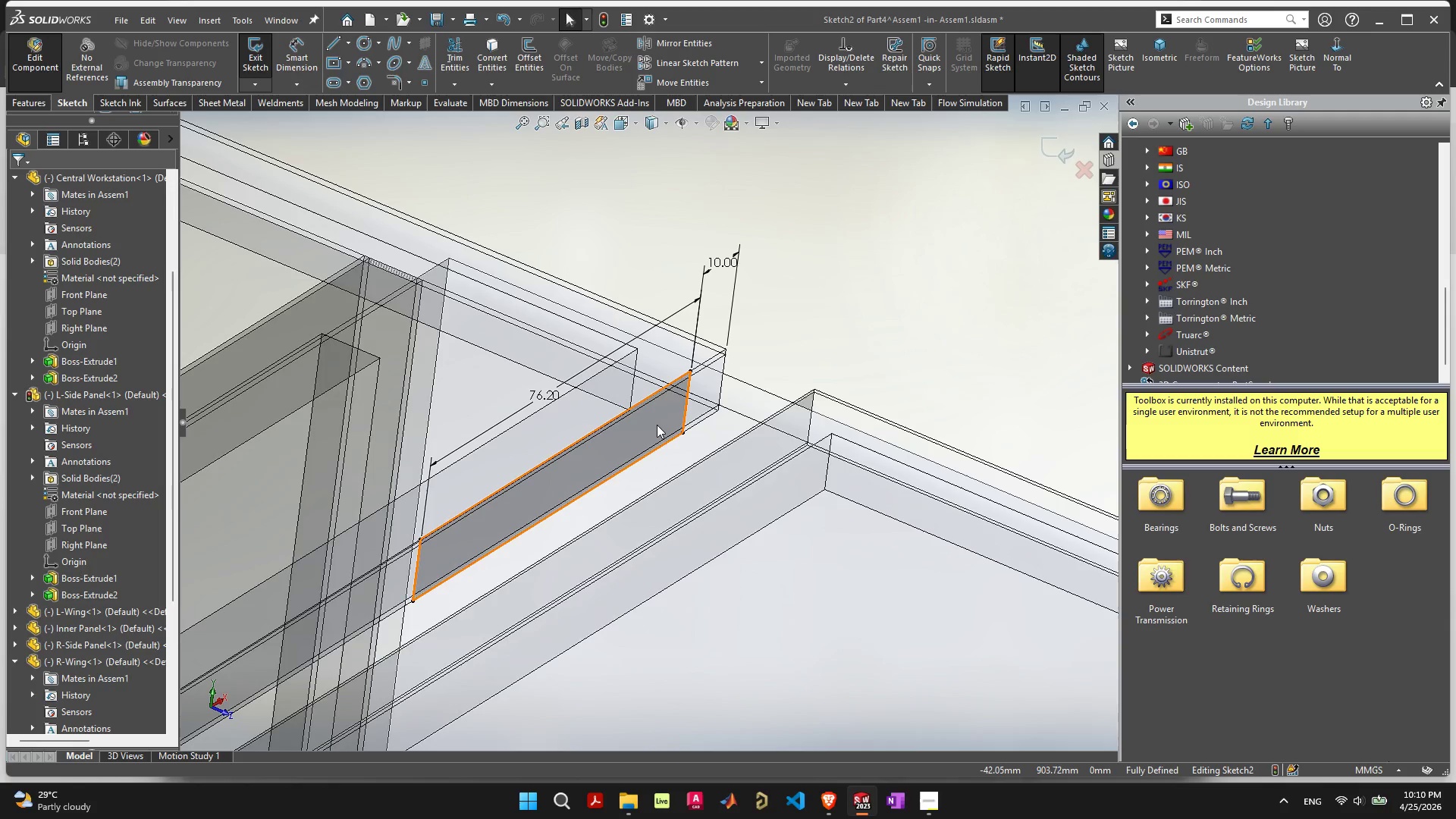 
left_click([652, 425])
 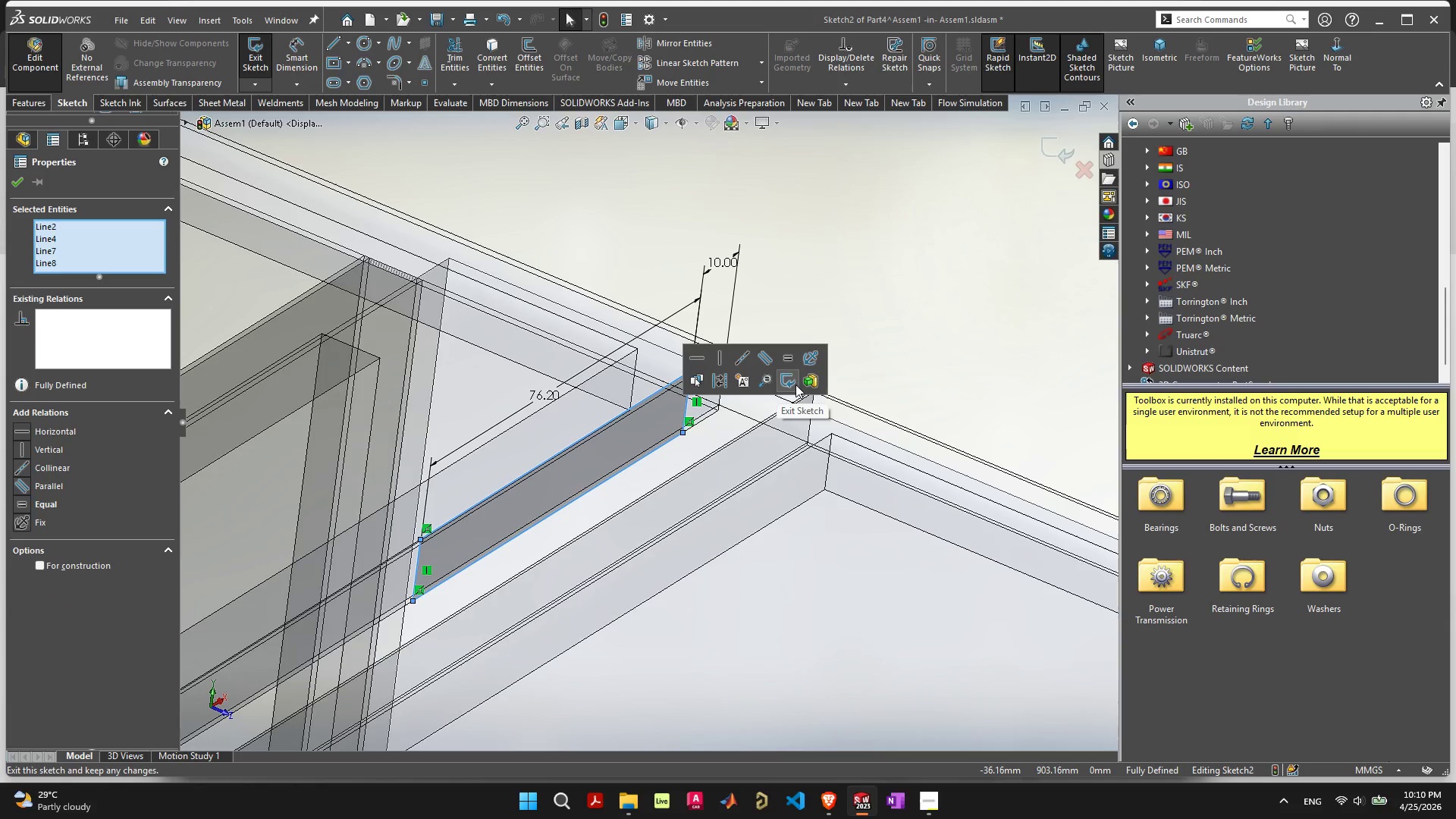 
left_click([808, 383])
 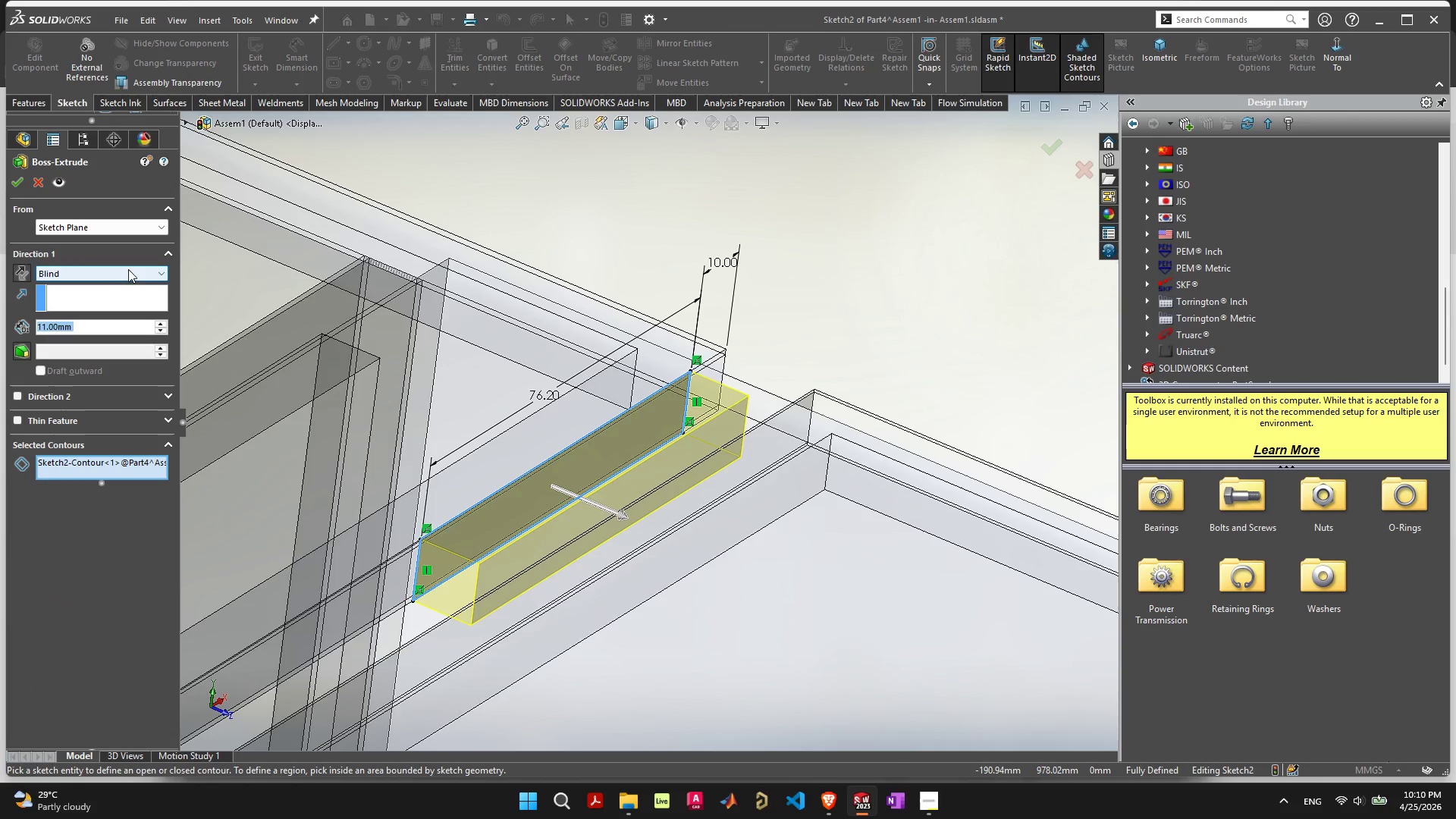 
left_click([115, 281])
 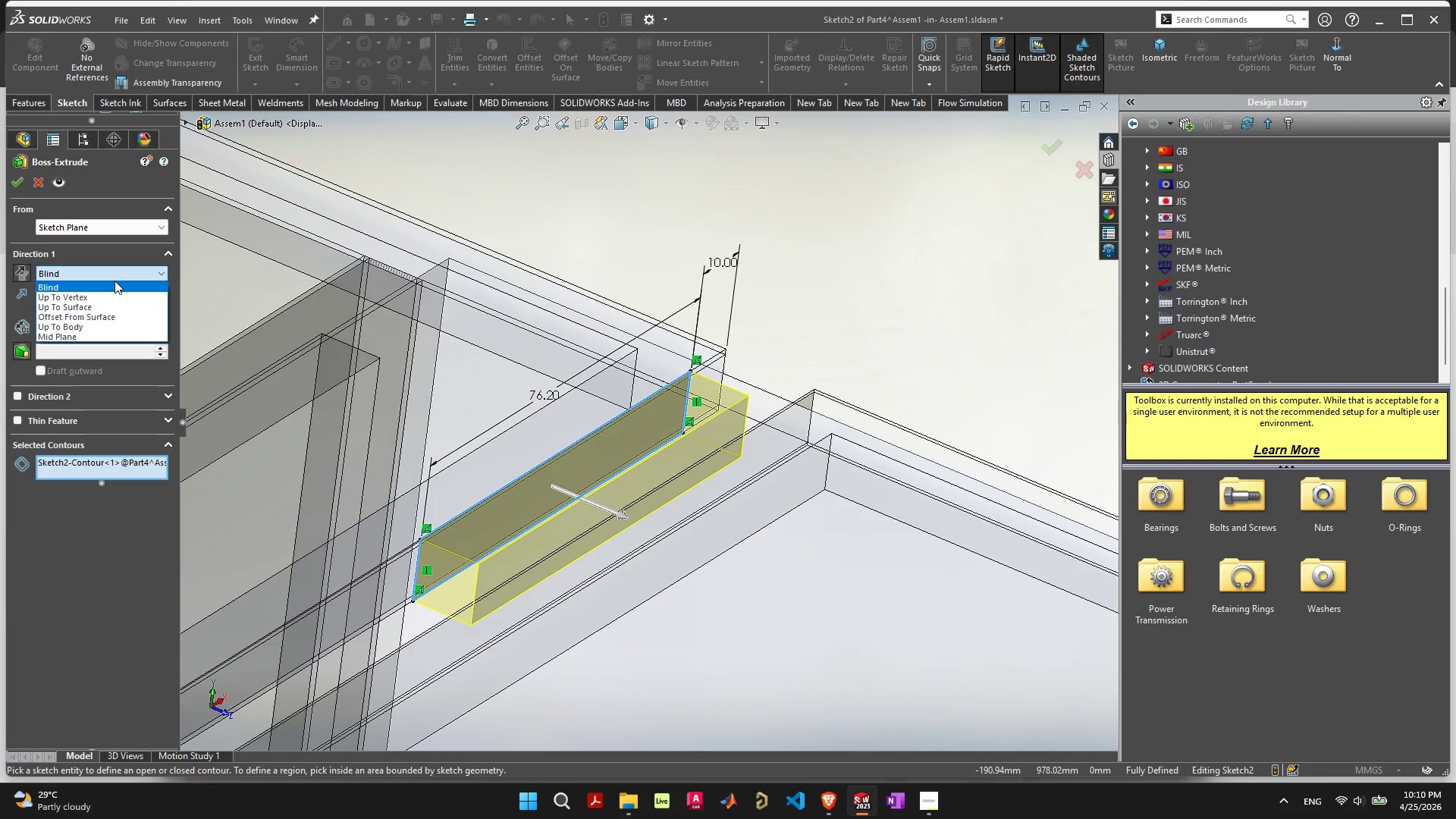 
left_click([117, 275])
 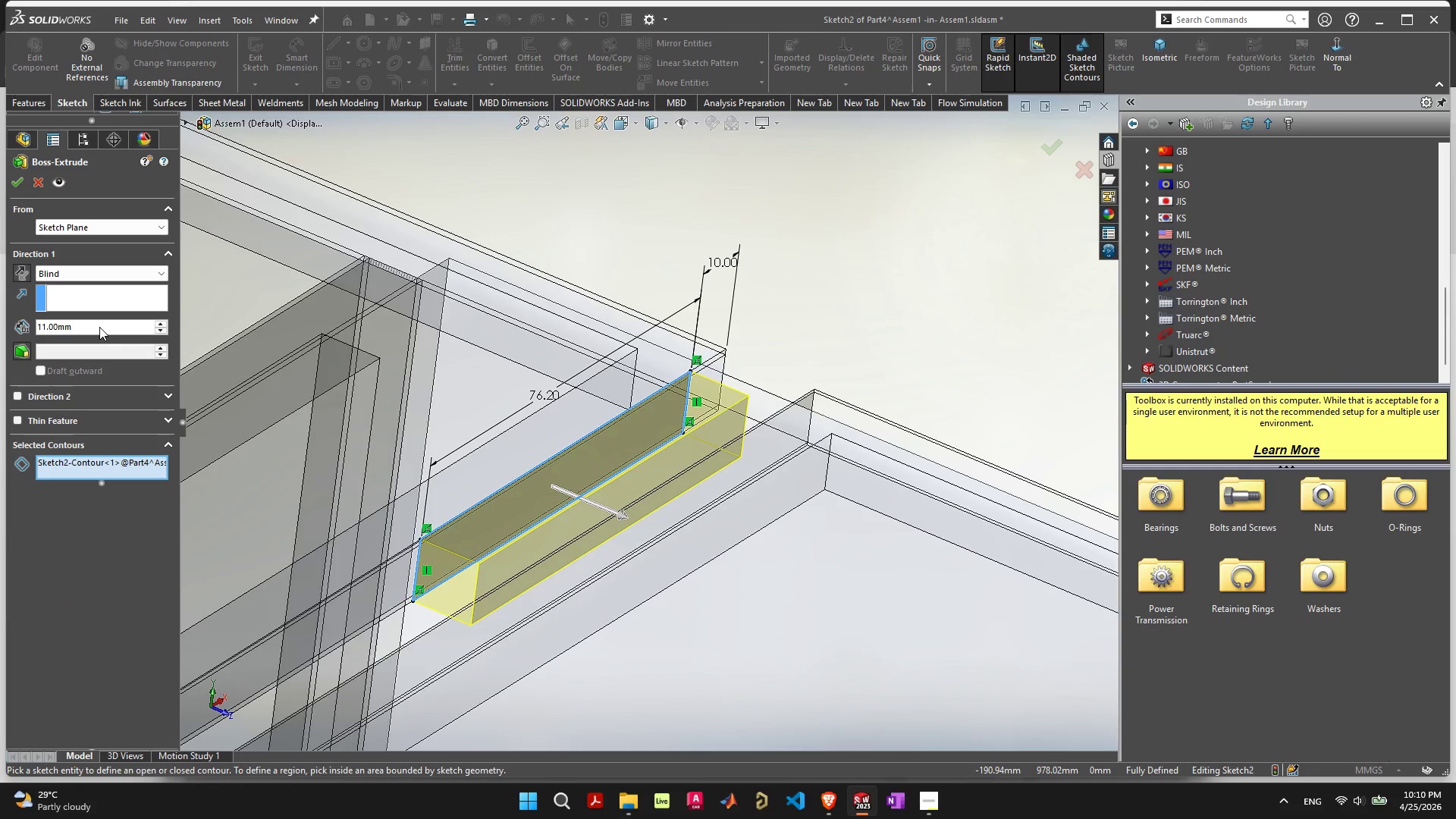 
left_click_drag(start_coordinate=[99, 327], to_coordinate=[0, 329])
 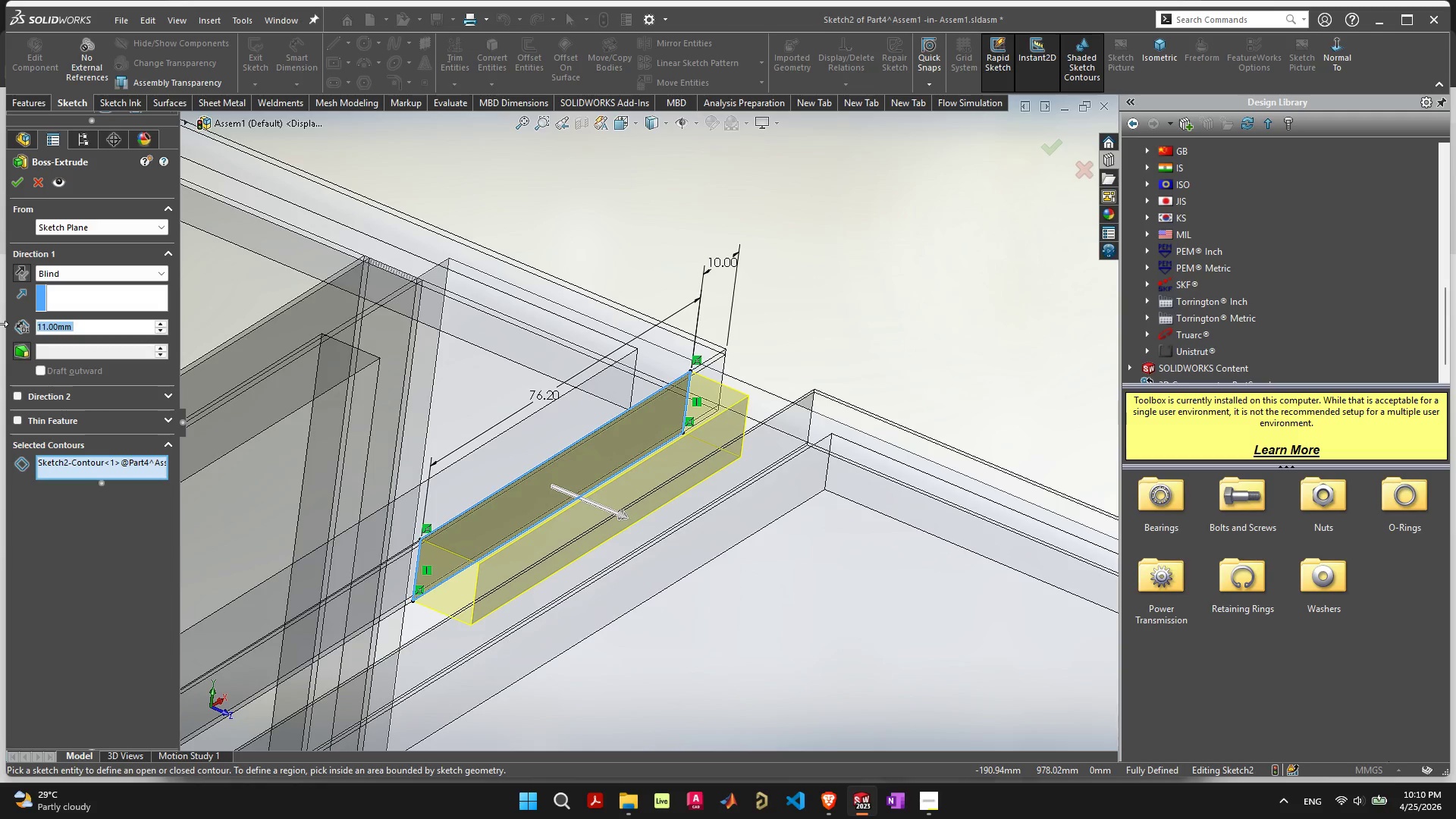 
key(1)
 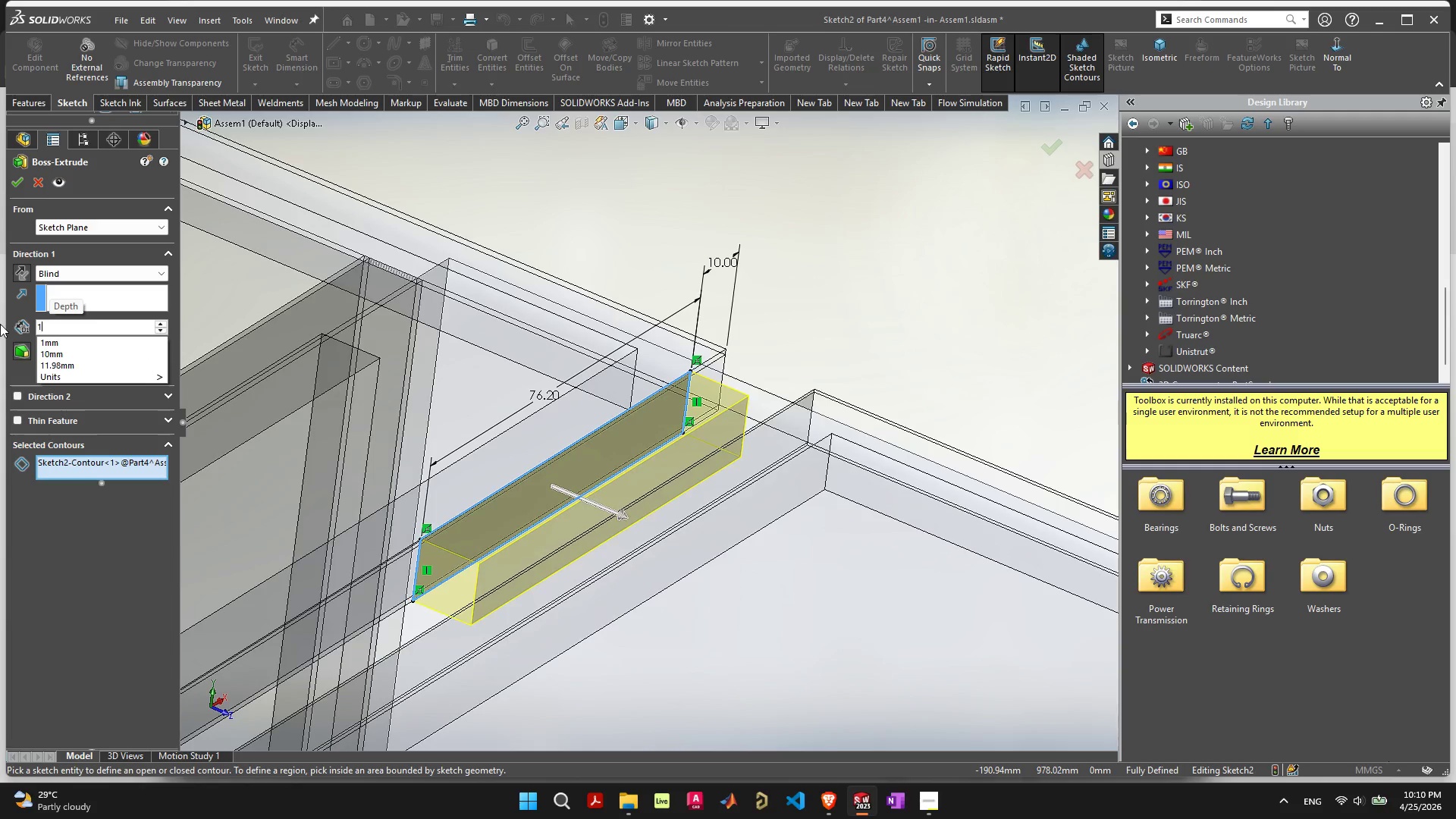 
key(Enter)
 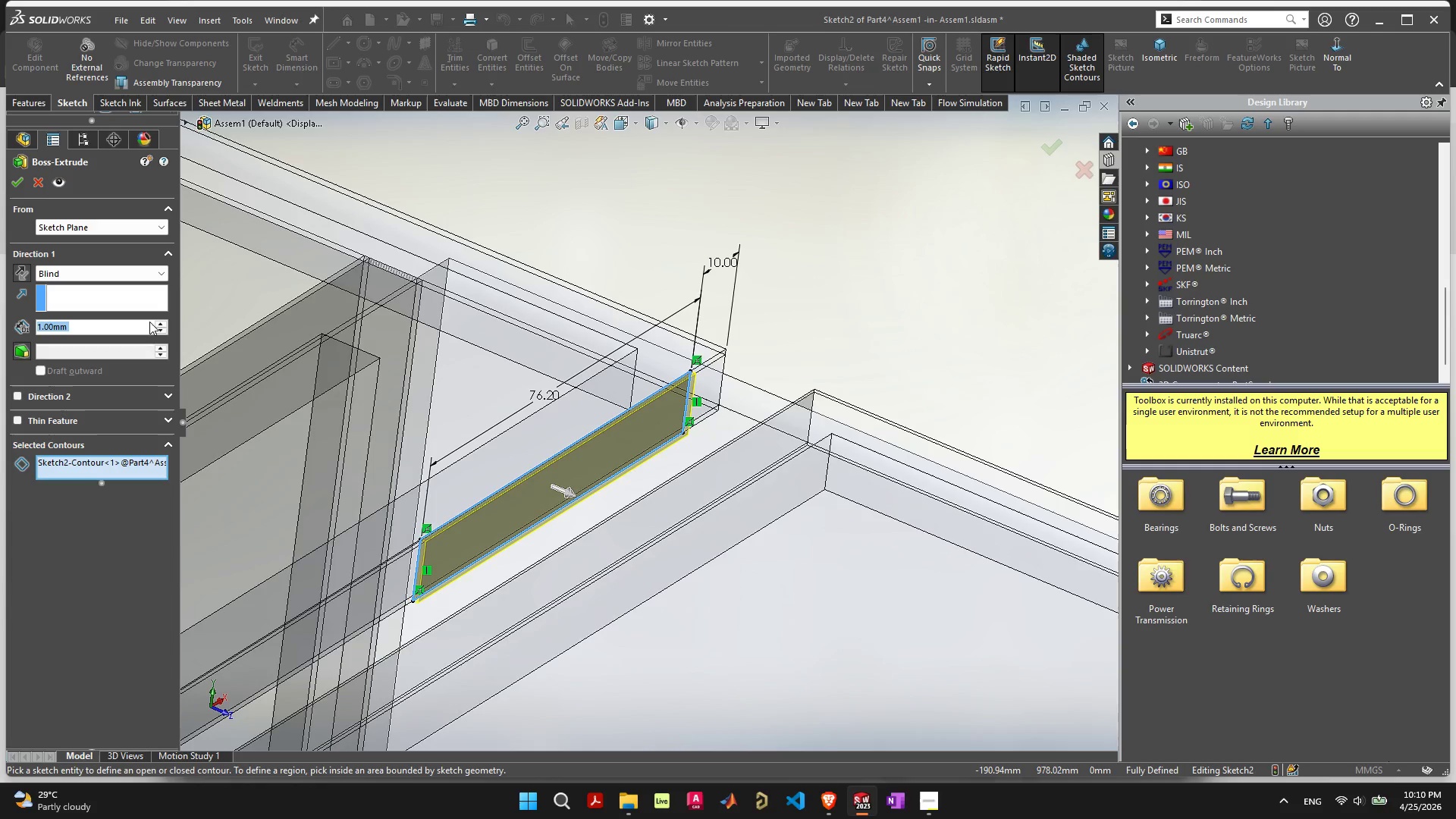 
key(Enter)
 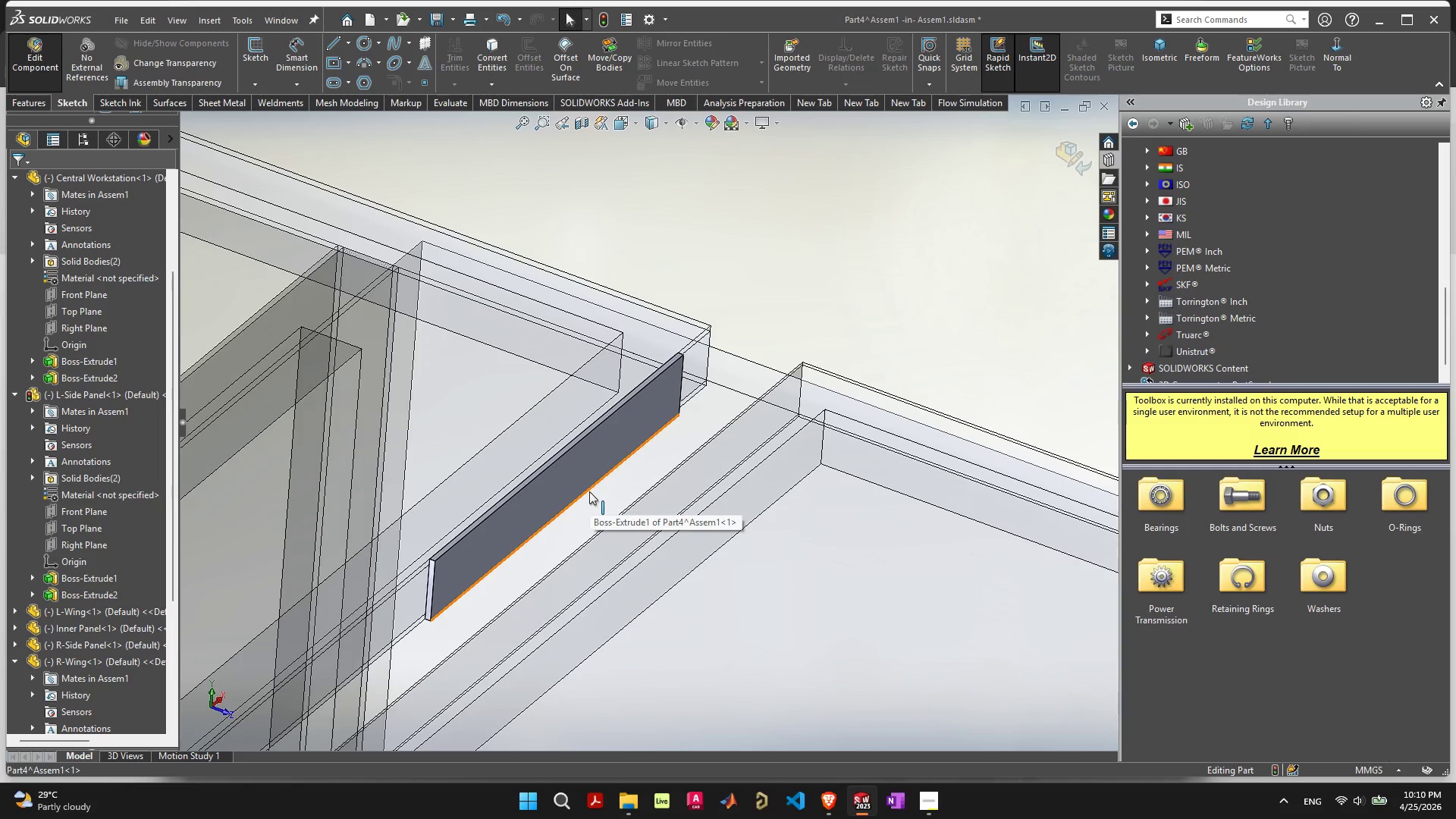 
wait(22.25)
 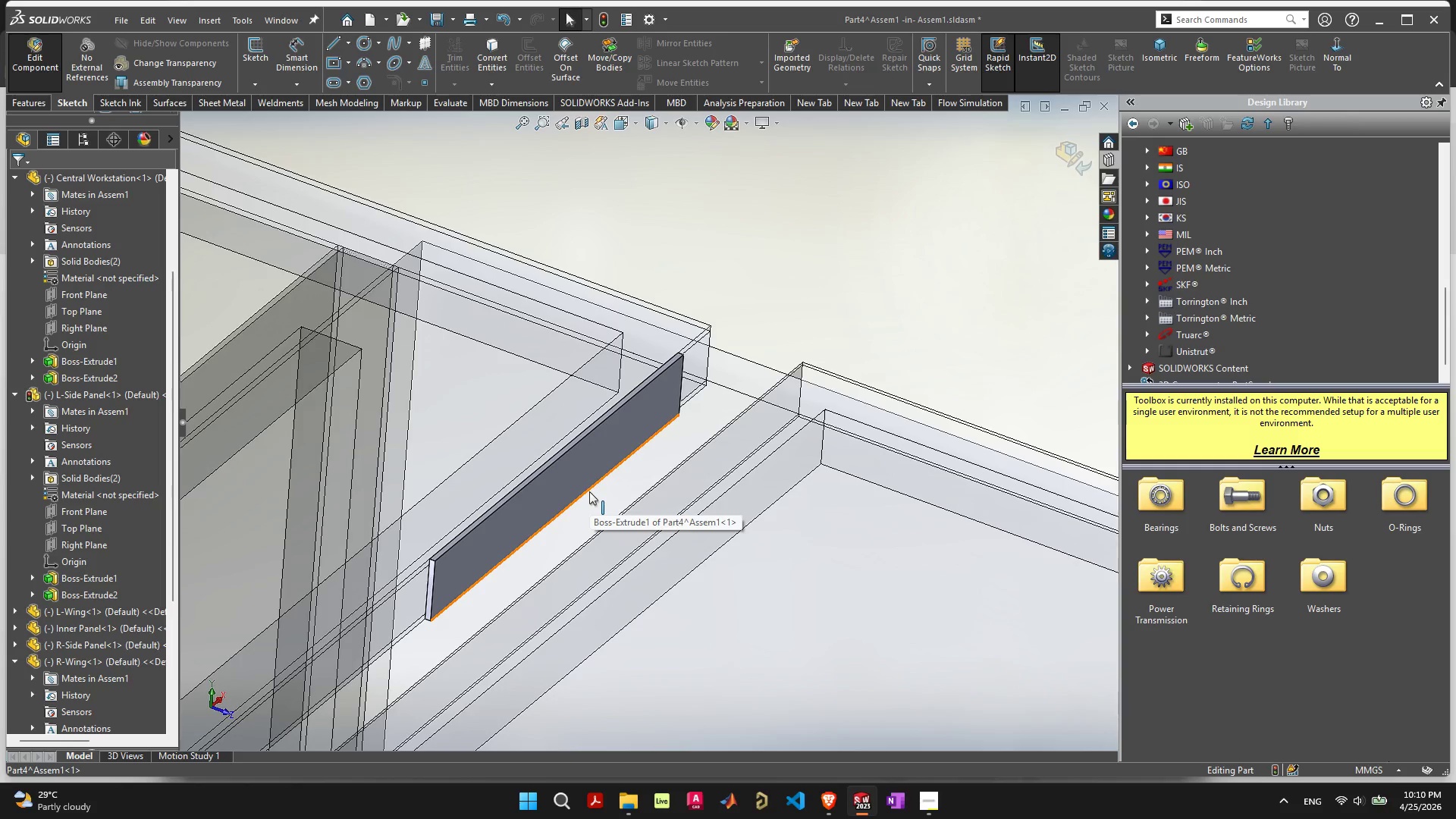 
scroll: coordinate [488, 526], scroll_direction: up, amount: 7.0
 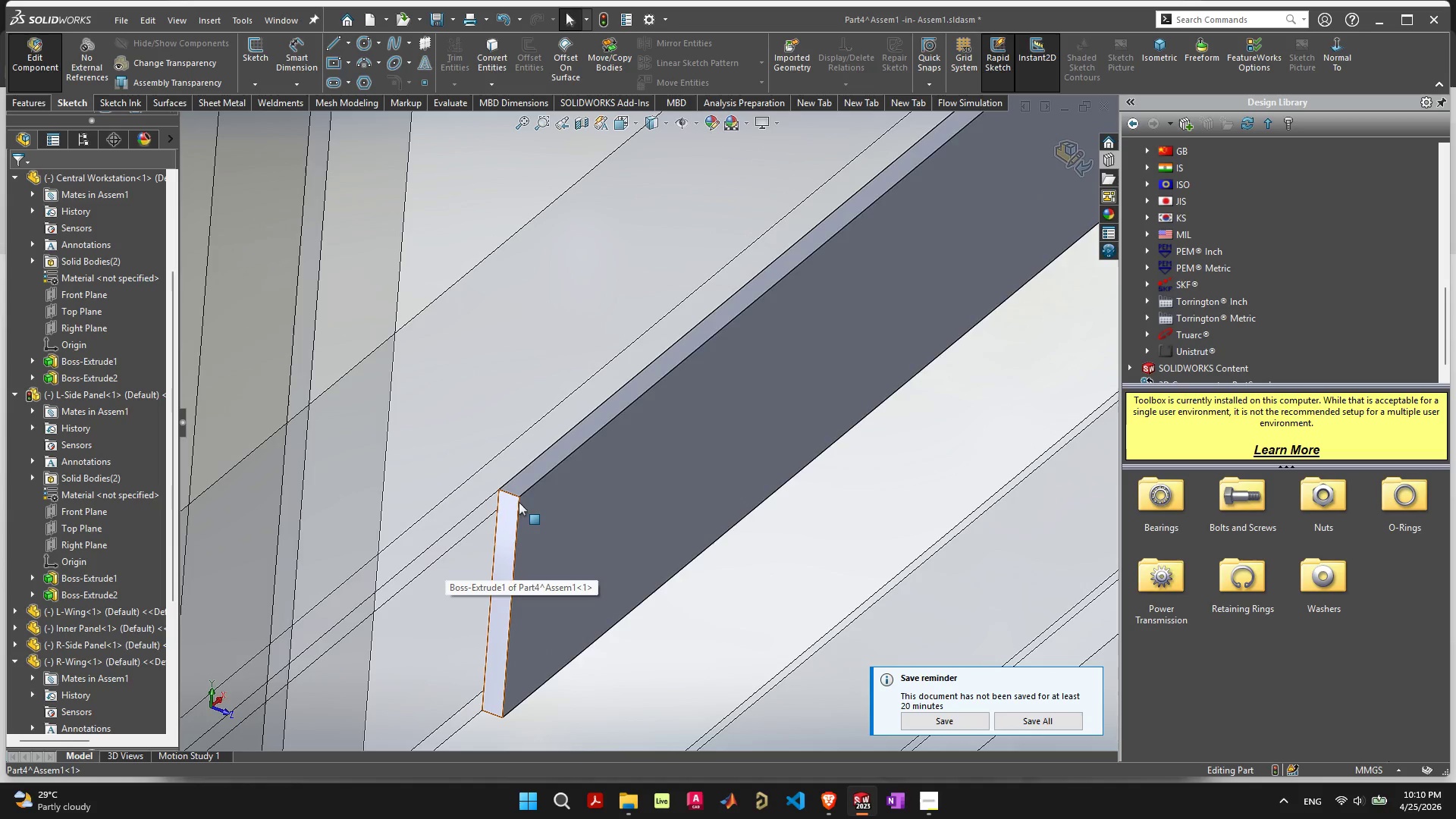 
left_click([598, 524])
 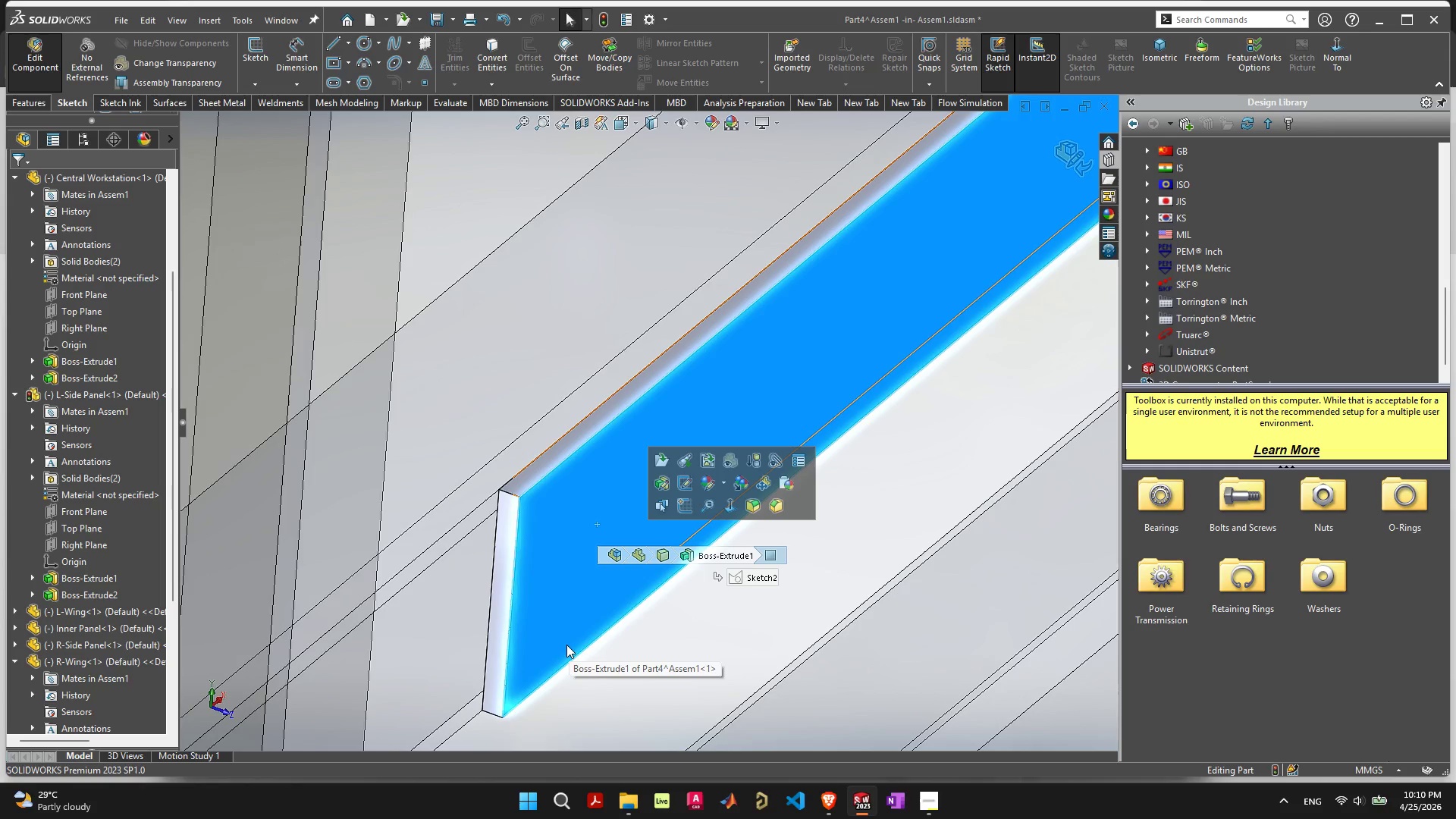 
wait(7.14)
 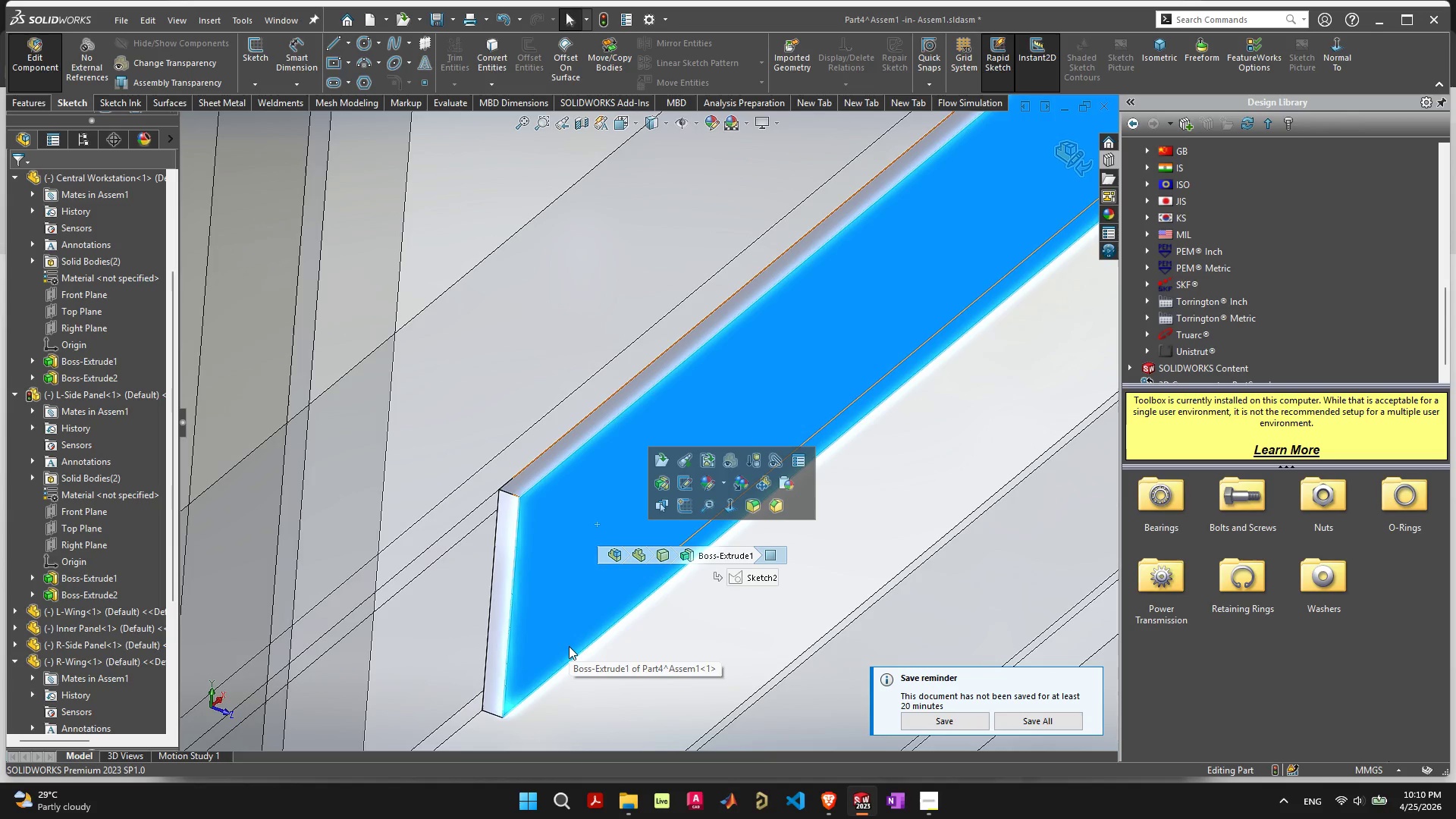 
scroll: coordinate [566, 644], scroll_direction: down, amount: 5.0
 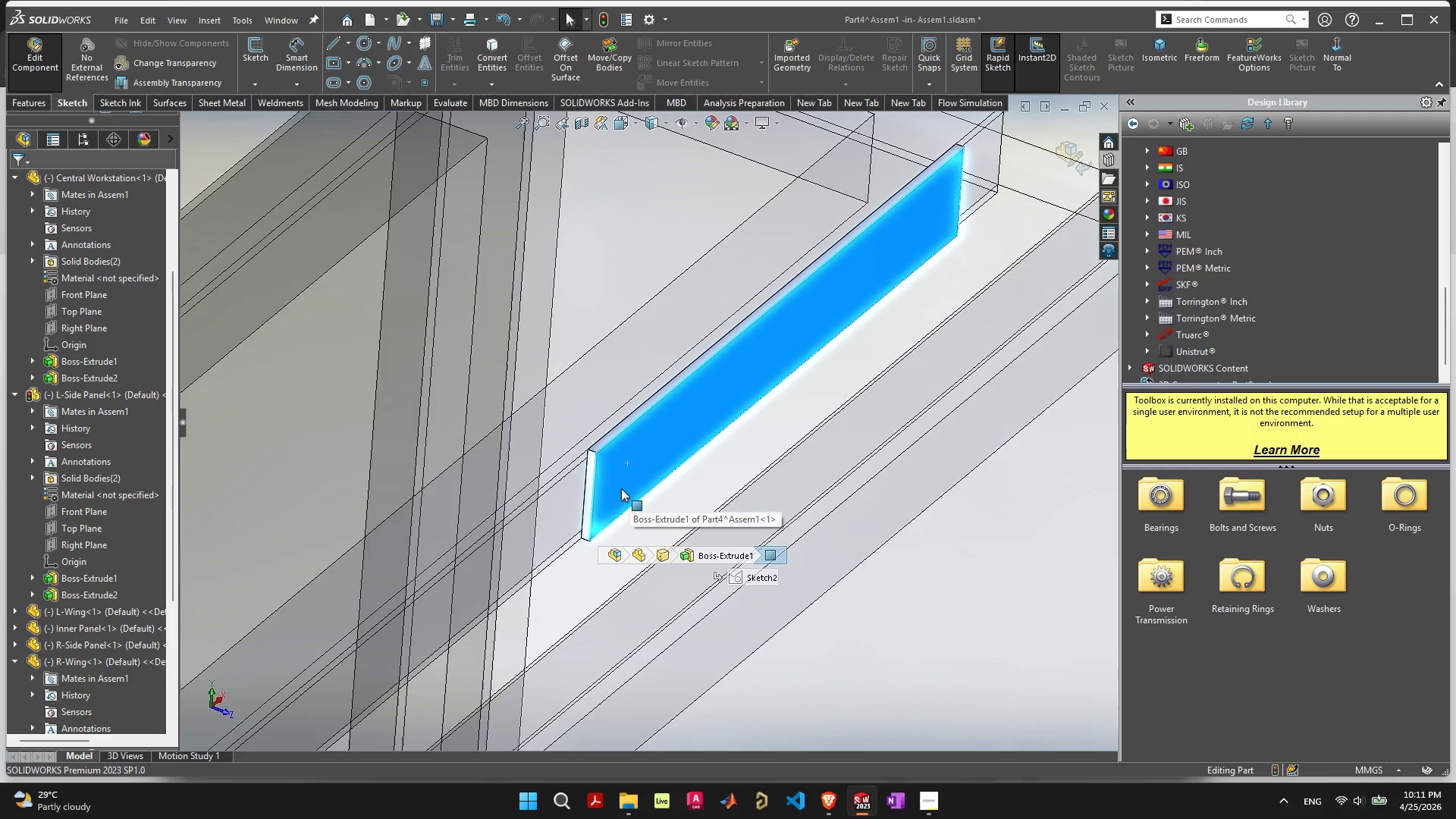 
wait(23.39)
 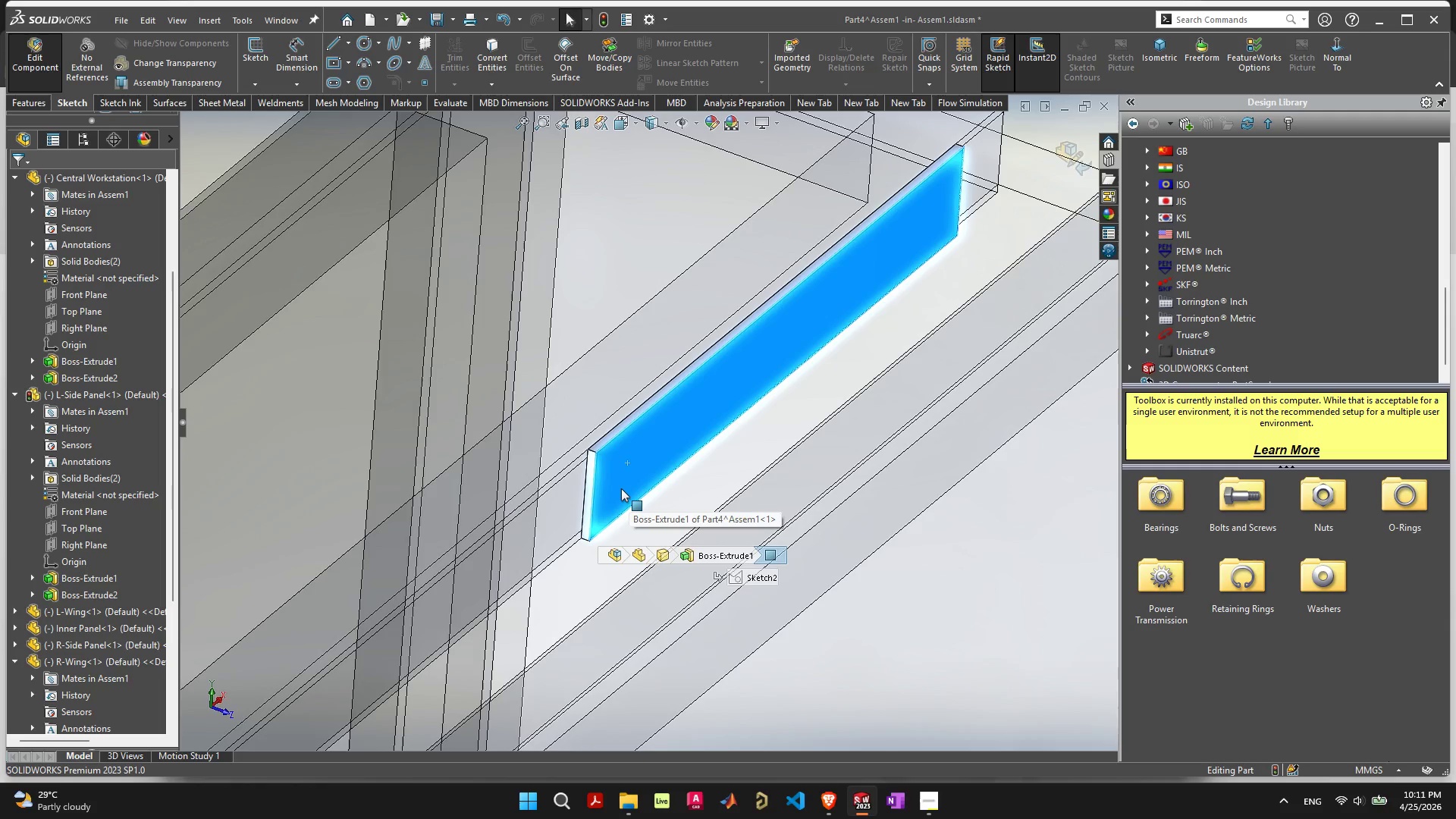 
scroll: coordinate [654, 457], scroll_direction: down, amount: 6.0
 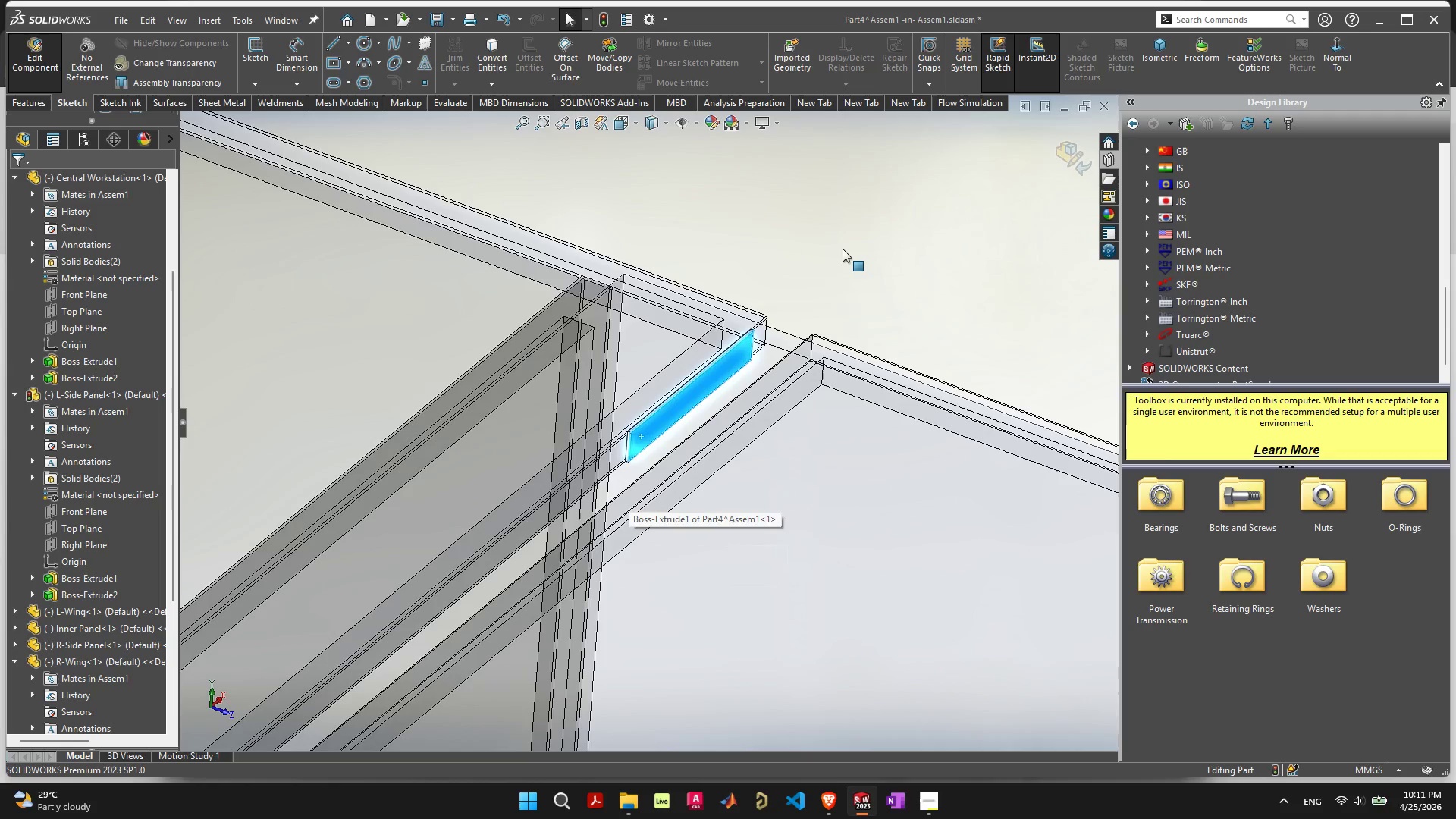 
left_click([843, 249])
 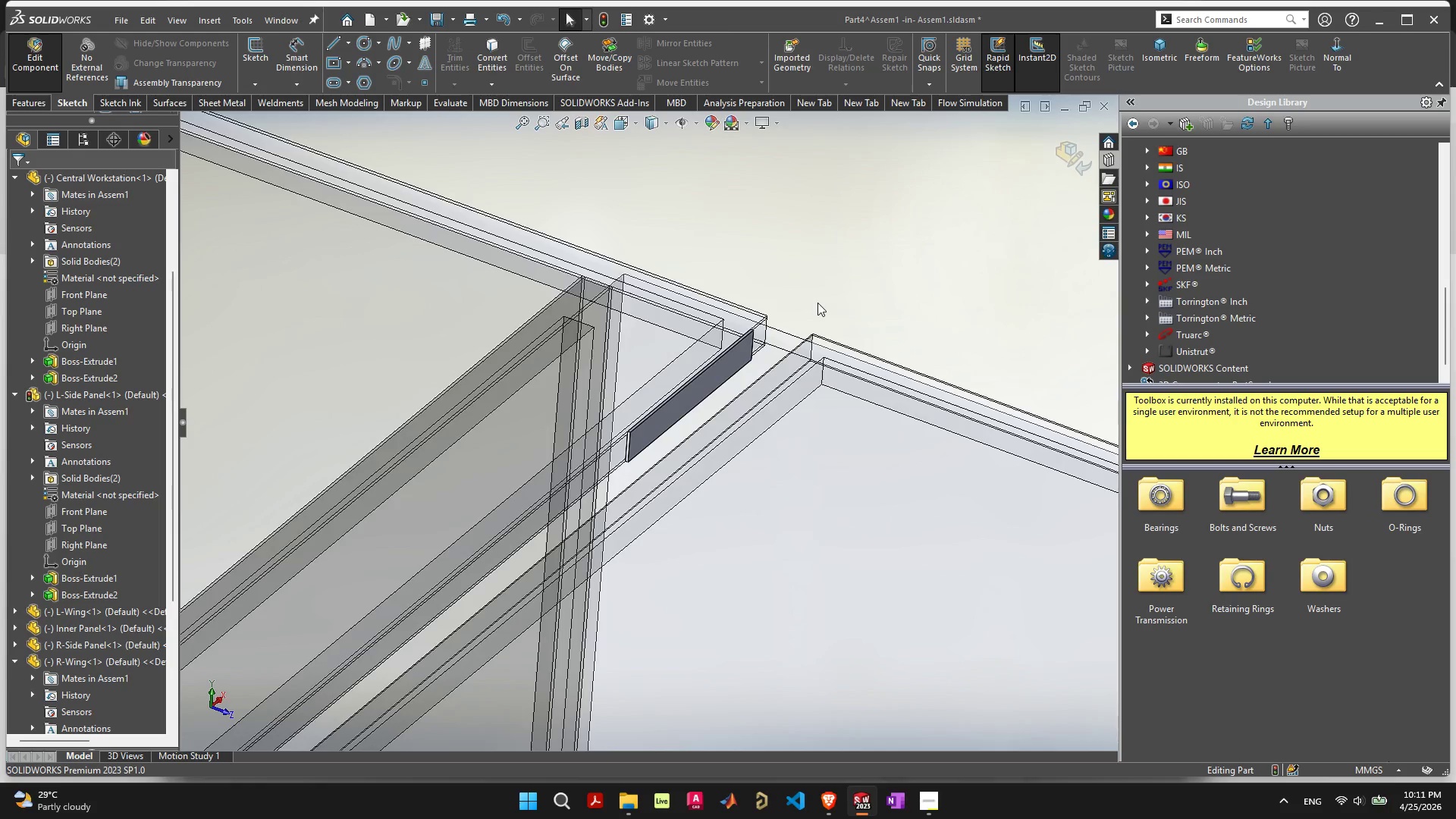 
scroll: coordinate [652, 473], scroll_direction: down, amount: 9.0
 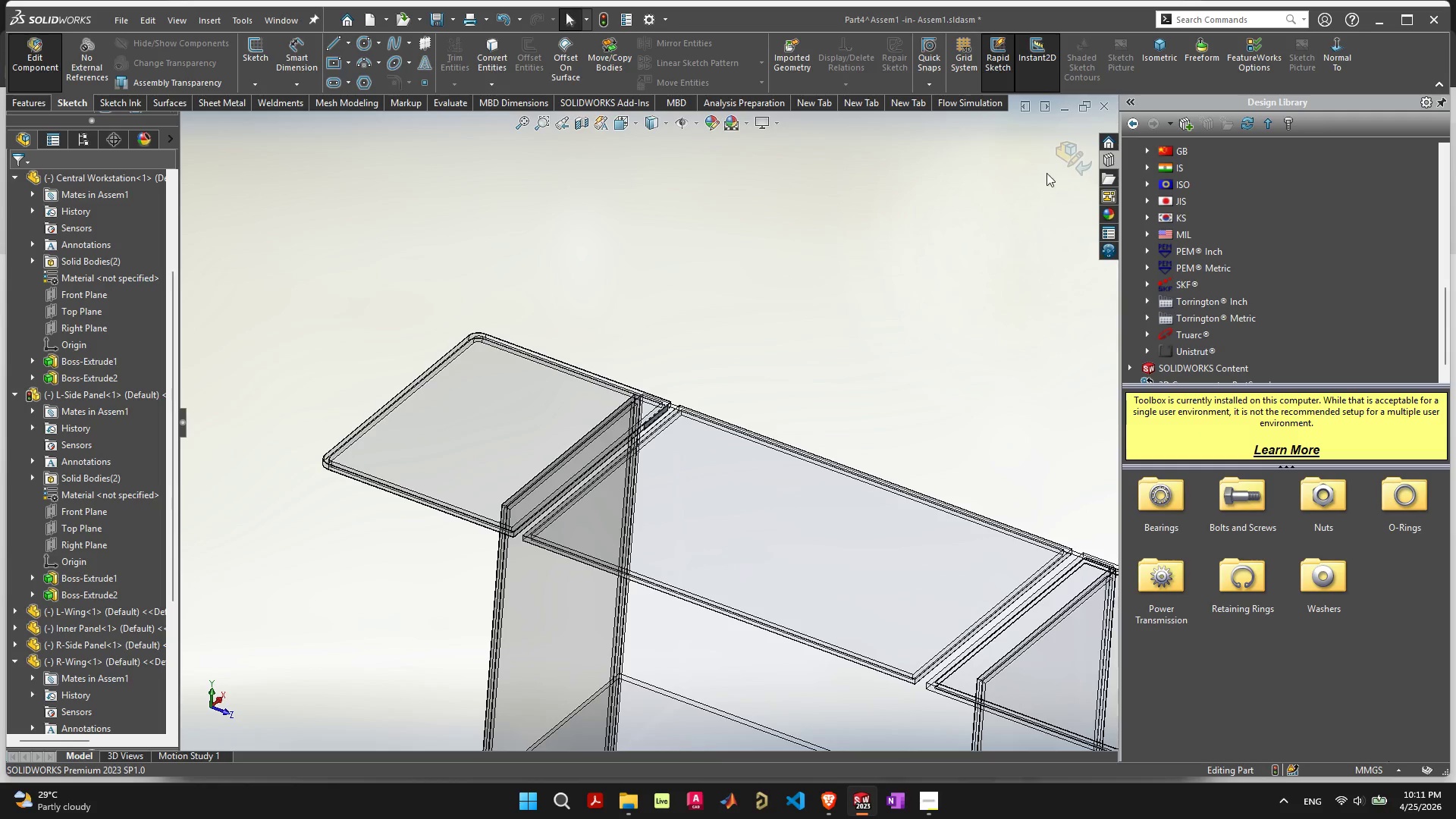 
scroll: coordinate [688, 303], scroll_direction: up, amount: 11.0
 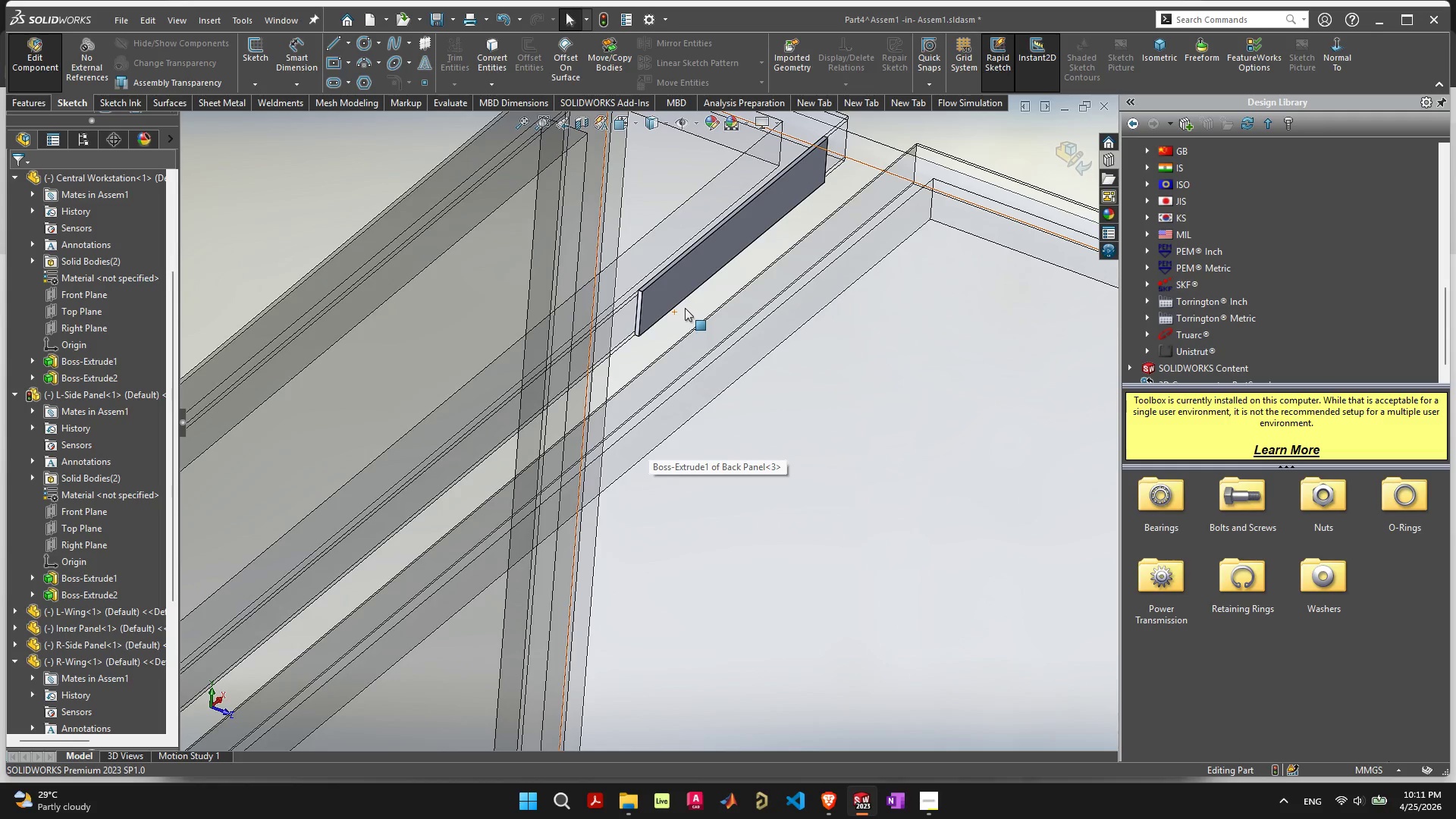 
scroll: coordinate [700, 295], scroll_direction: down, amount: 4.0
 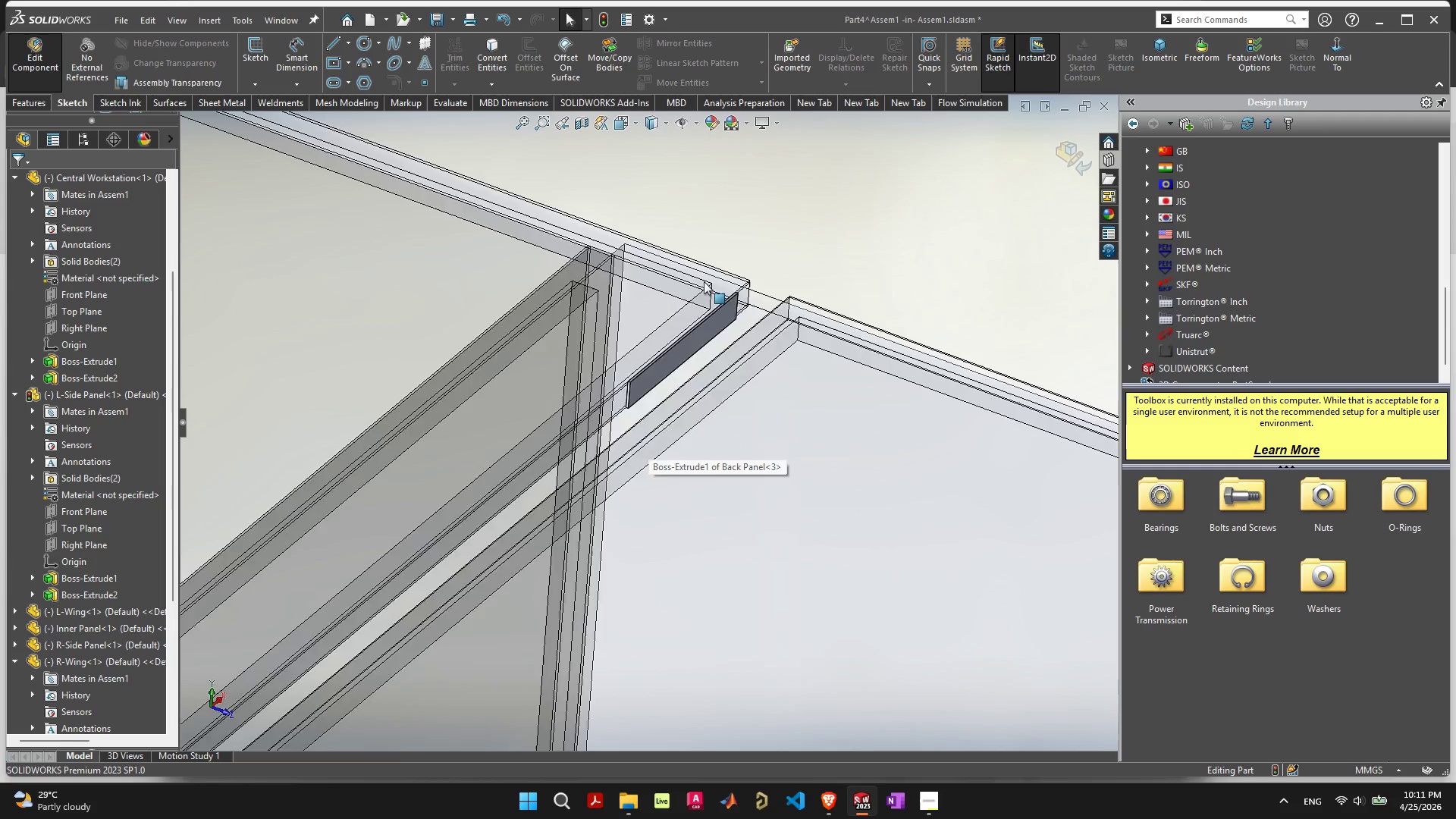 
scroll: coordinate [713, 347], scroll_direction: up, amount: 6.0
 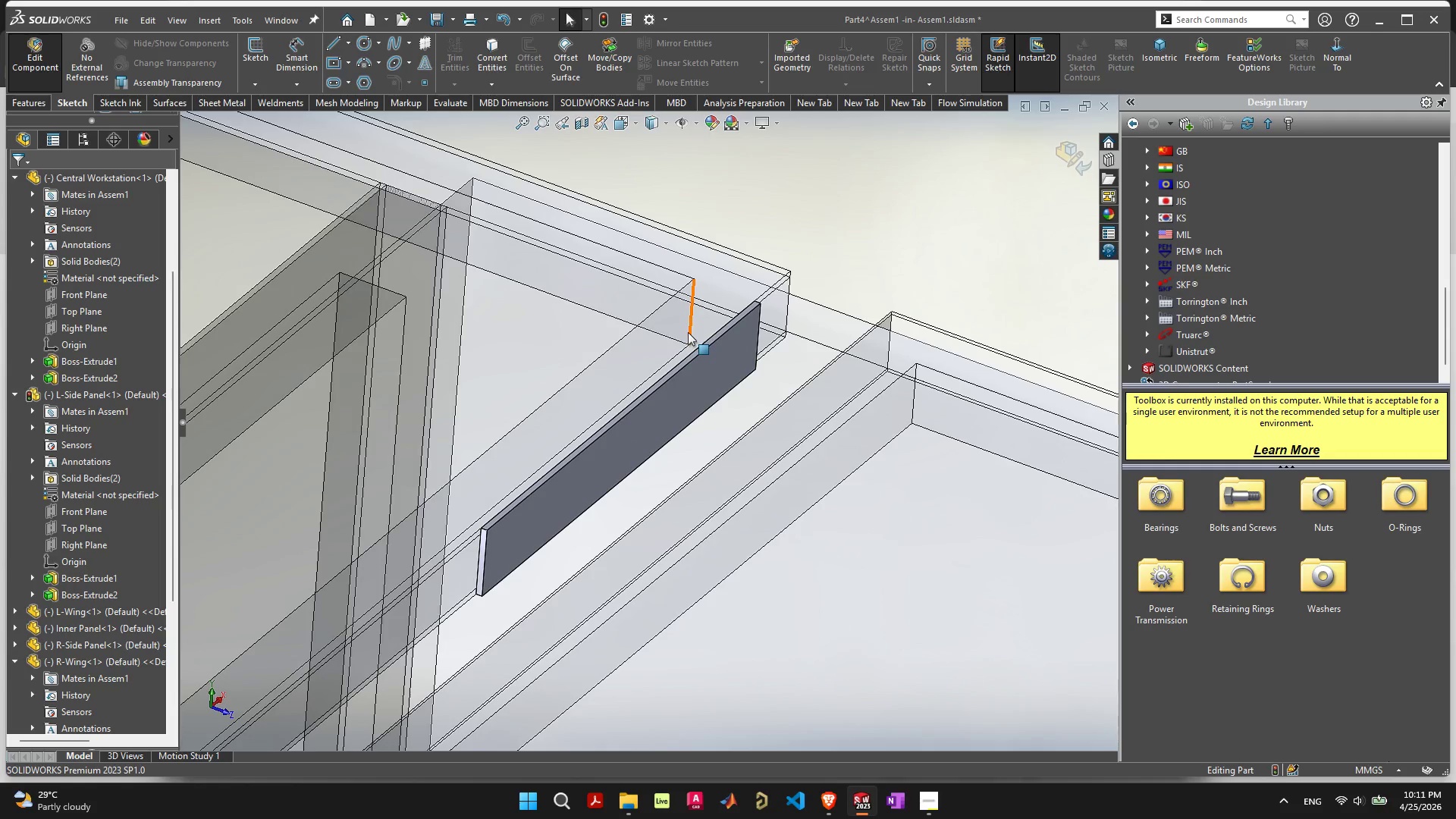 
left_click([836, 798])
 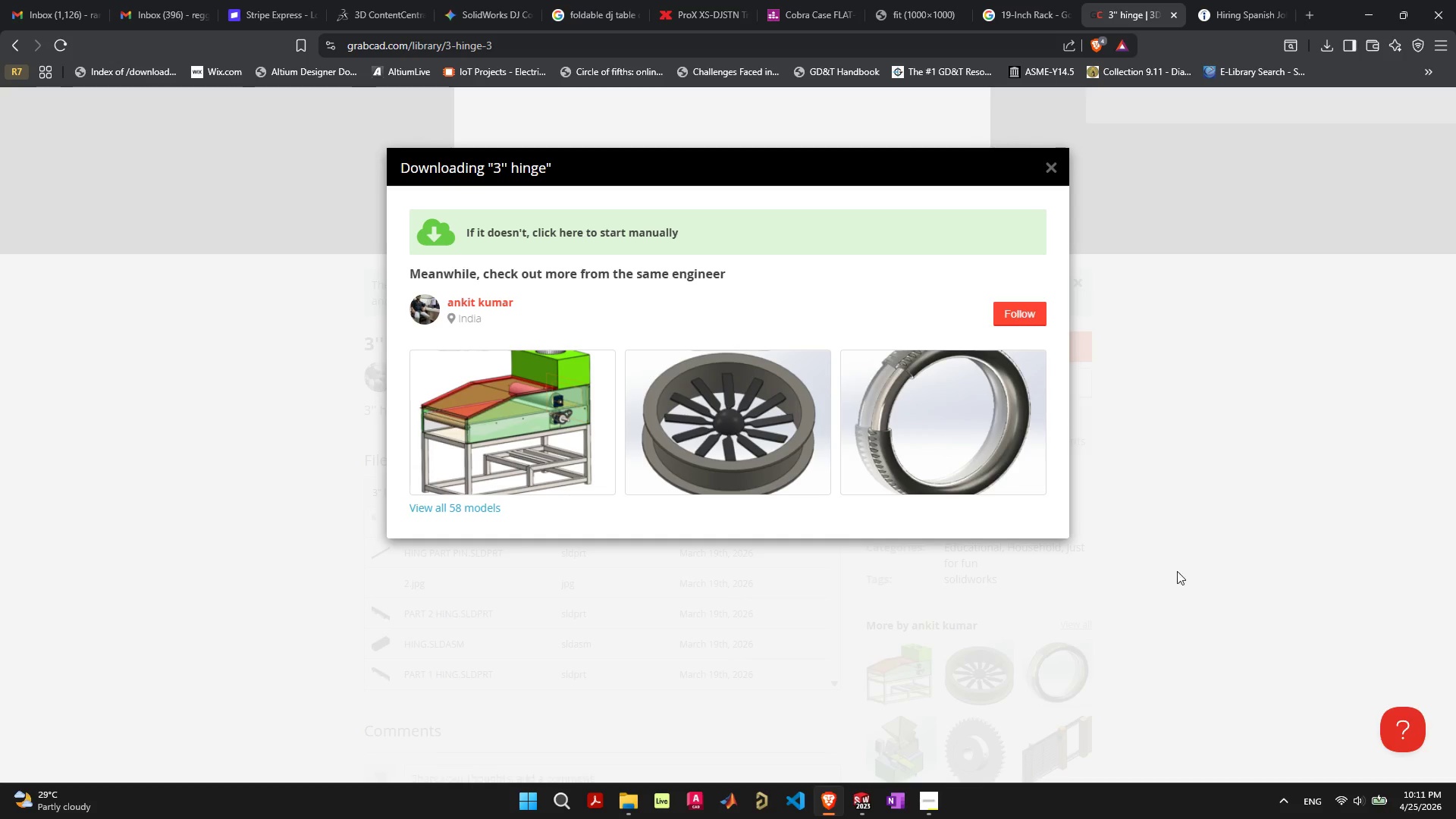 
left_click([1155, 478])
 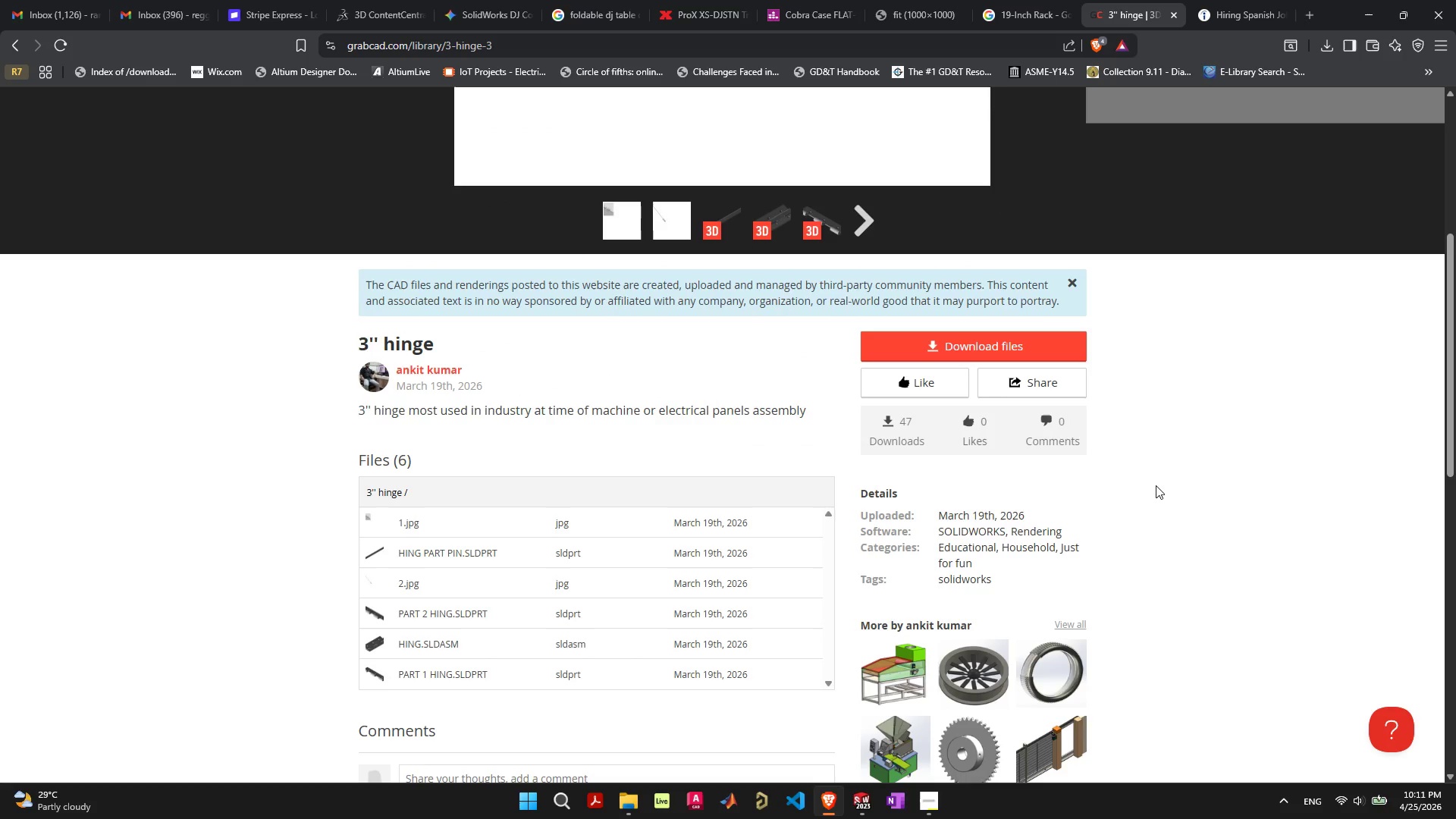 
 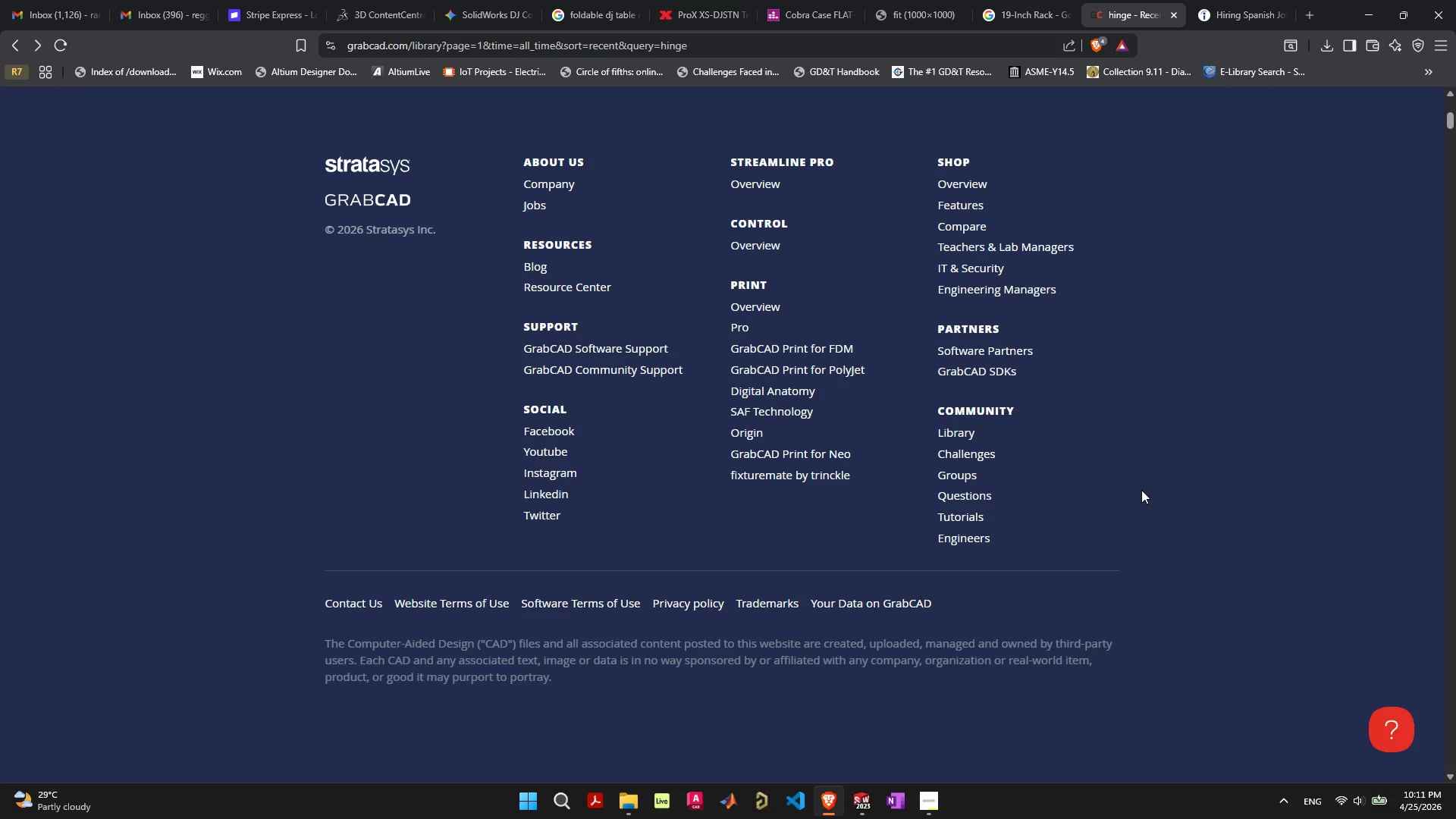 
scroll: coordinate [1141, 490], scroll_direction: up, amount: 12.0
 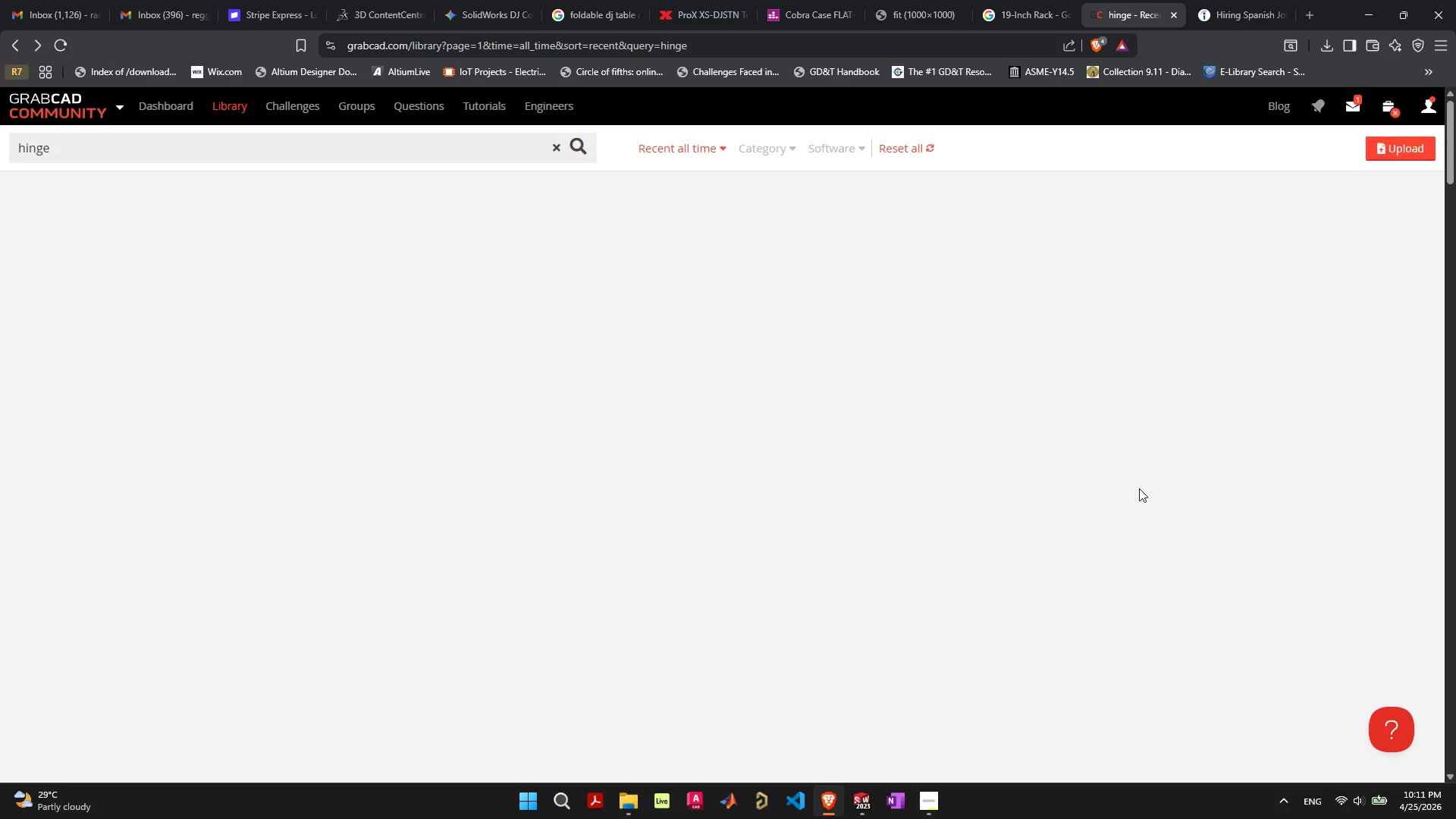 
mouse_move([1126, 500])
 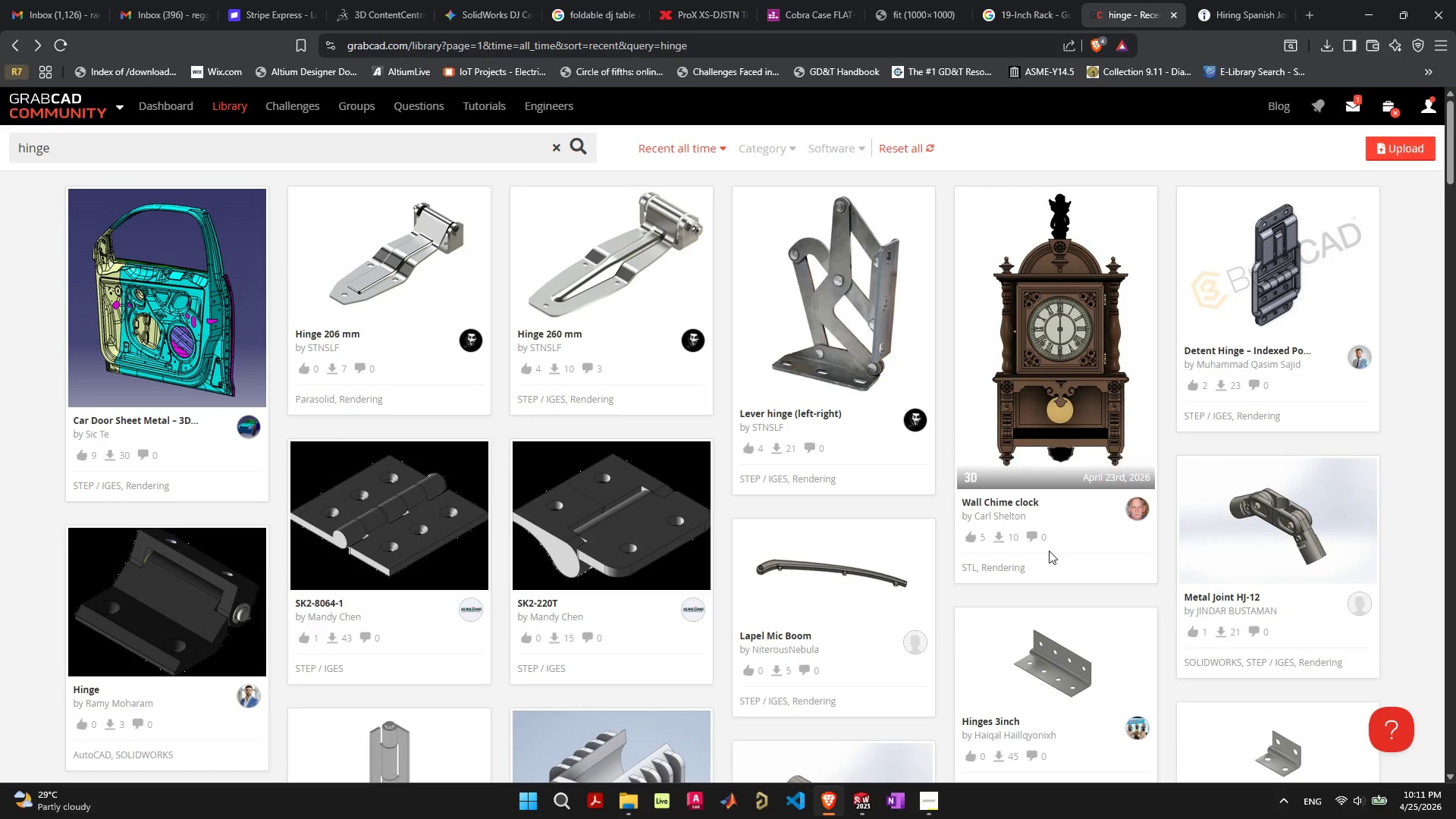 
scroll: coordinate [1052, 547], scroll_direction: down, amount: 7.0
 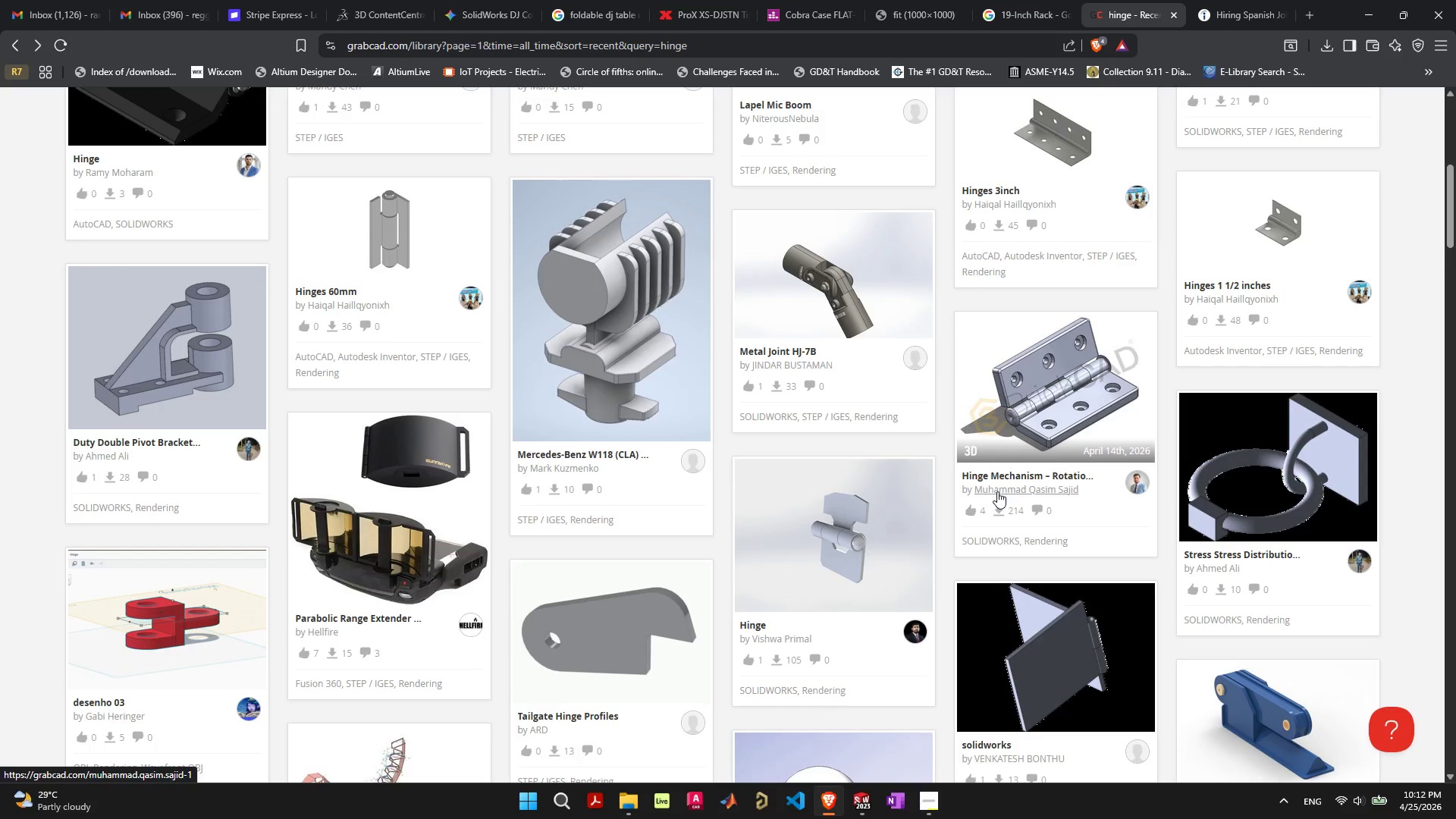 
wait(5.45)
 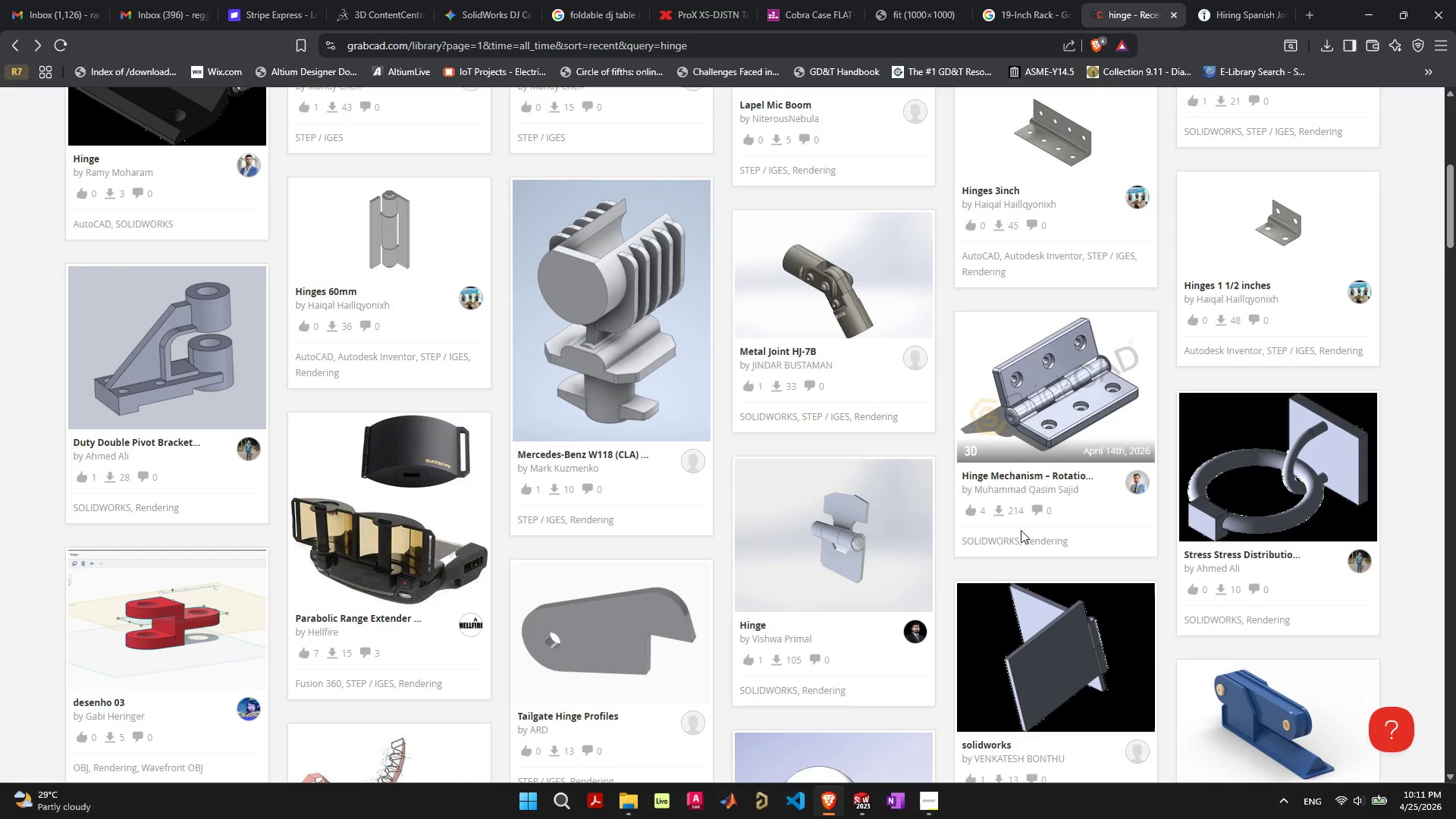 
scroll: coordinate [996, 509], scroll_direction: down, amount: 11.0
 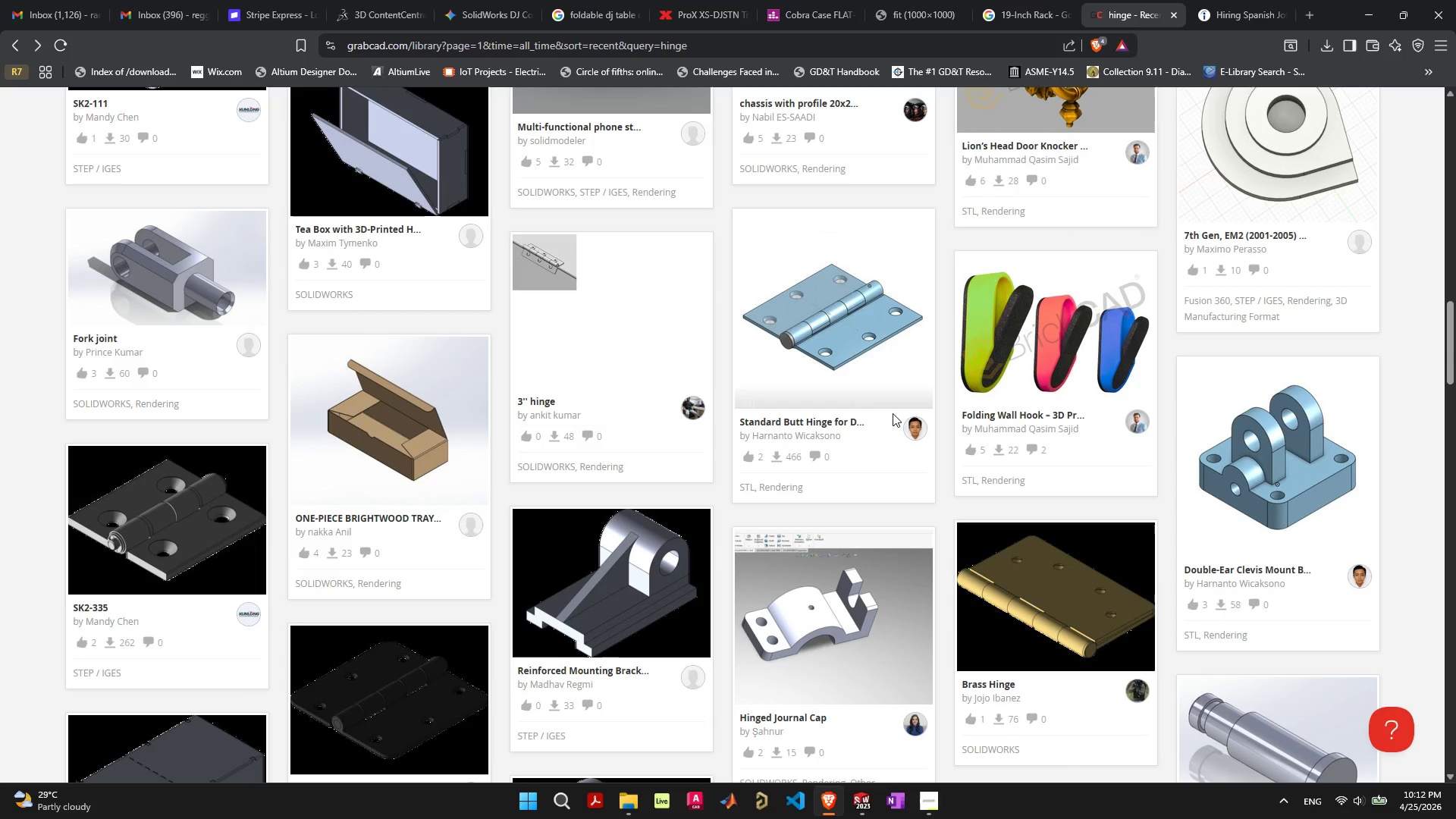 
left_click([857, 337])
 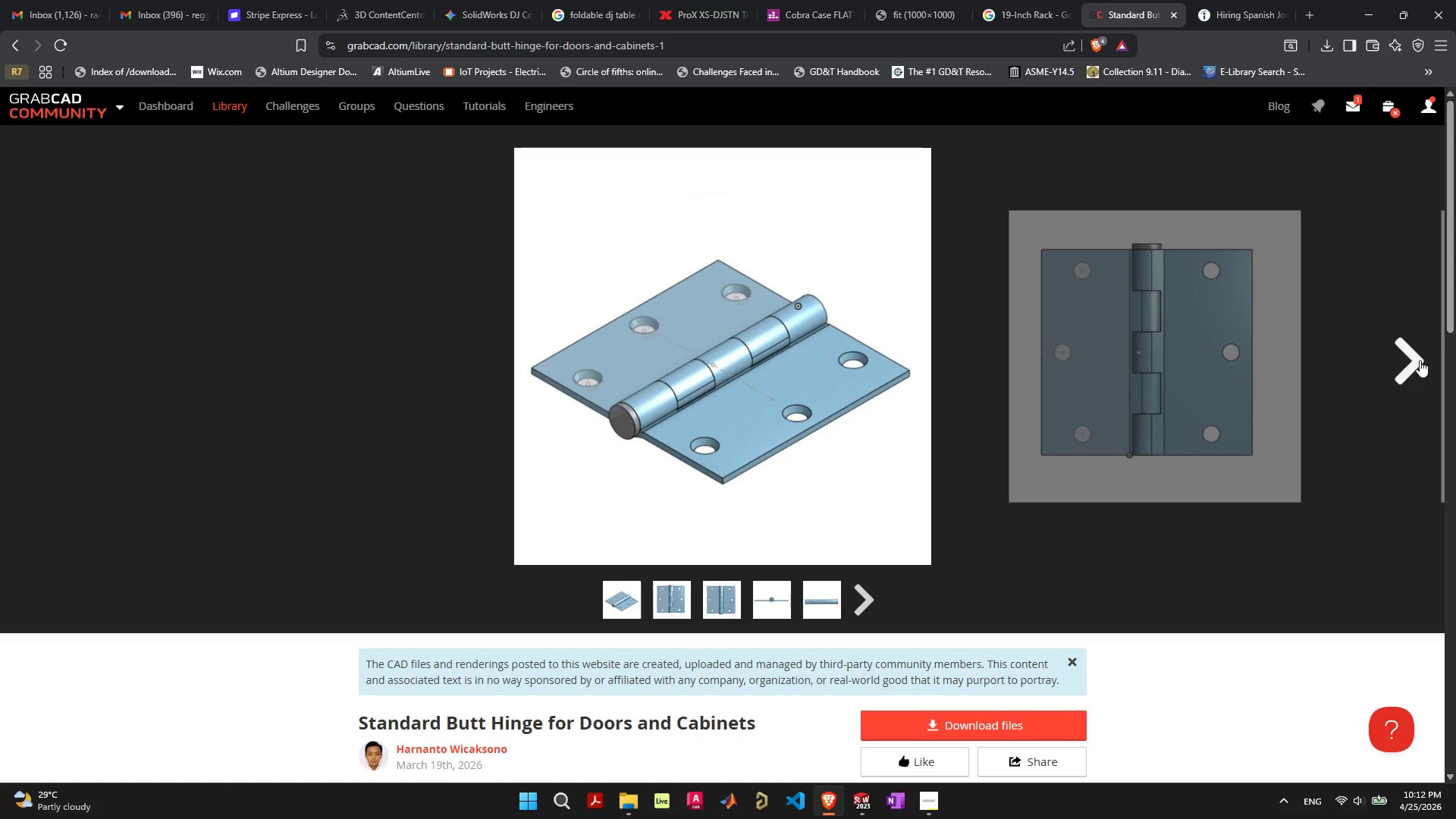 
left_click([871, 603])
 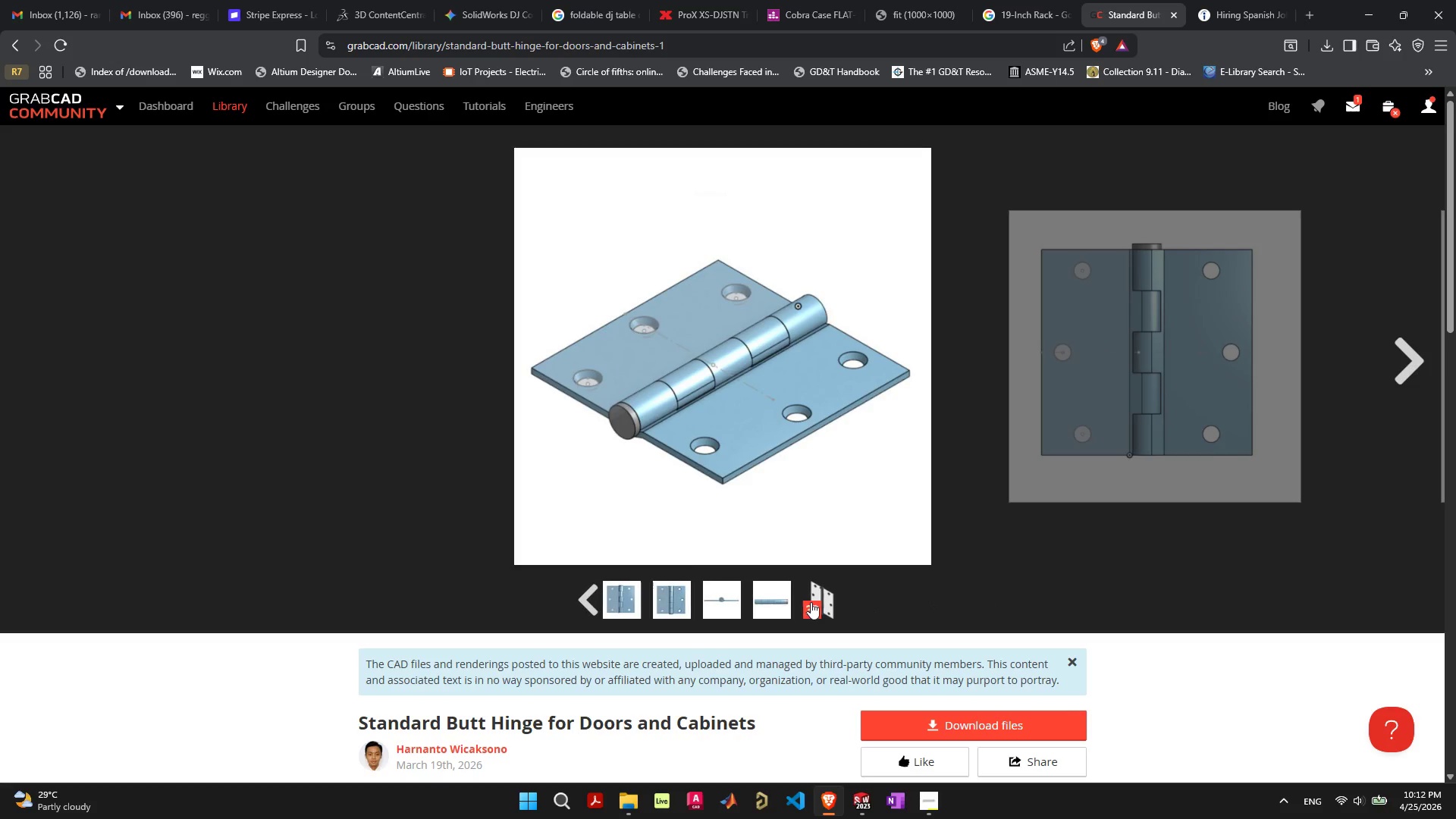 
left_click([811, 602])
 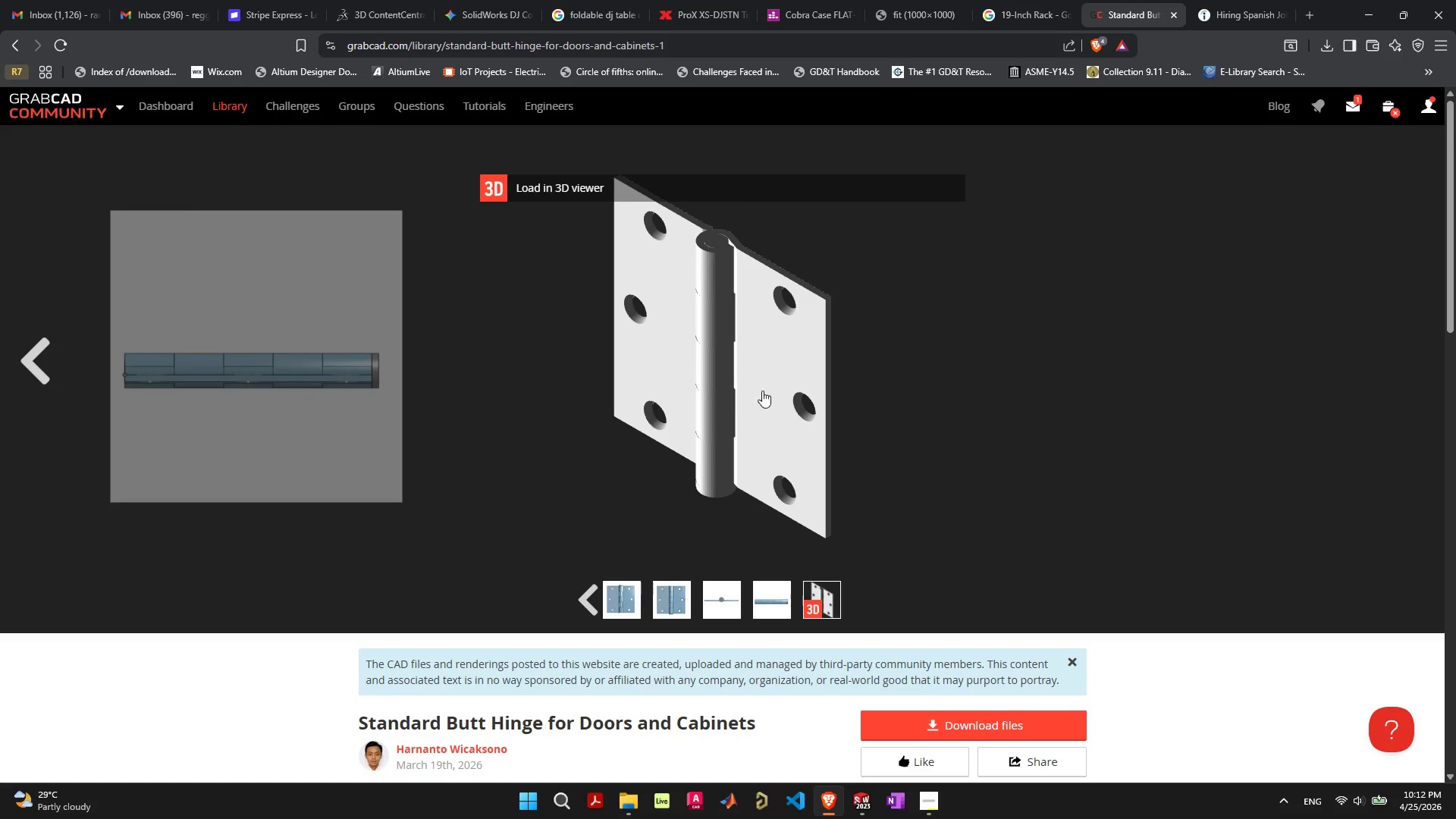 
left_click([771, 334])
 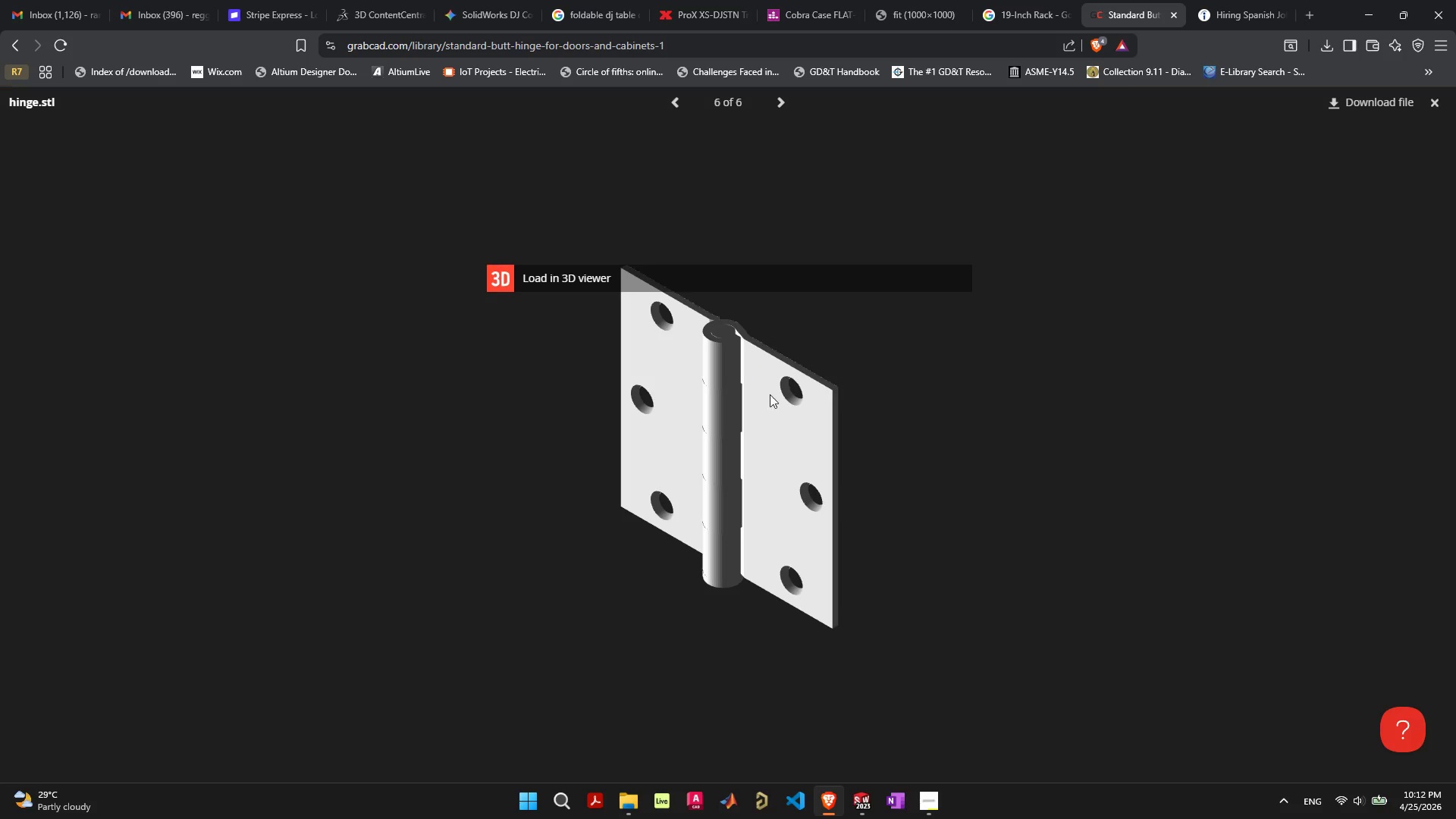 
left_click_drag(start_coordinate=[774, 419], to_coordinate=[729, 371])
 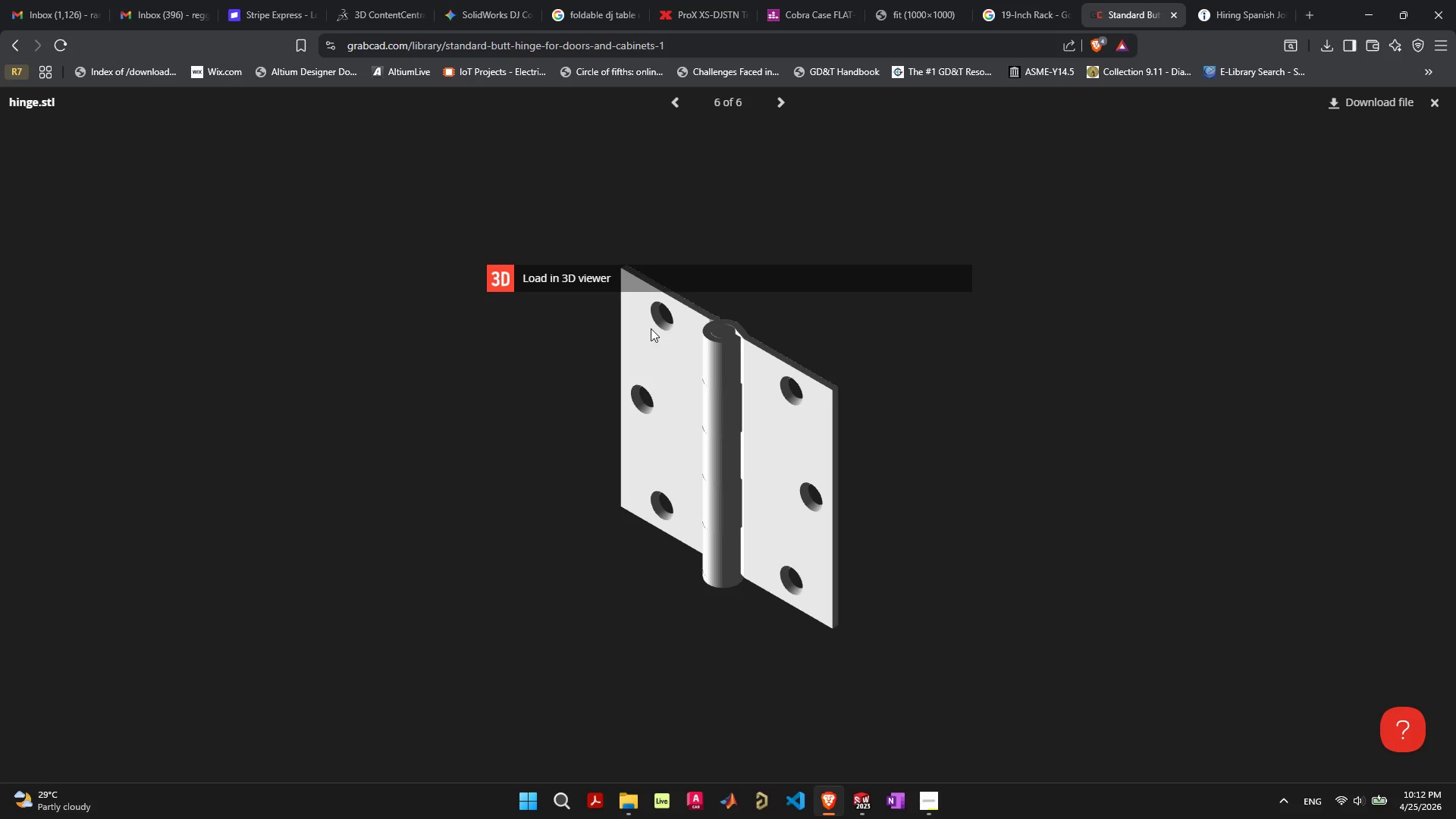 
left_click_drag(start_coordinate=[651, 328], to_coordinate=[676, 366])
 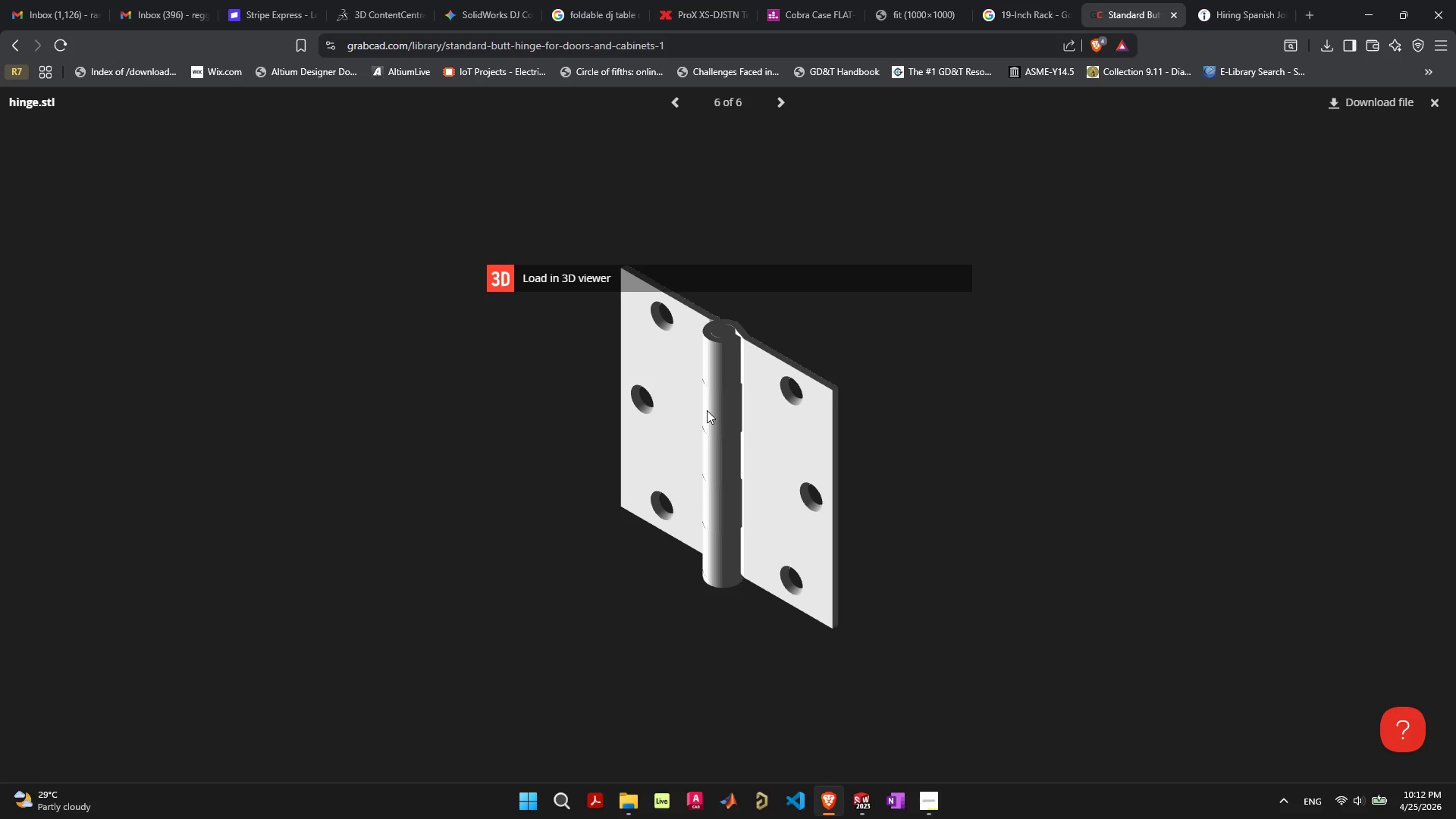 
scroll: coordinate [707, 410], scroll_direction: up, amount: 2.0
 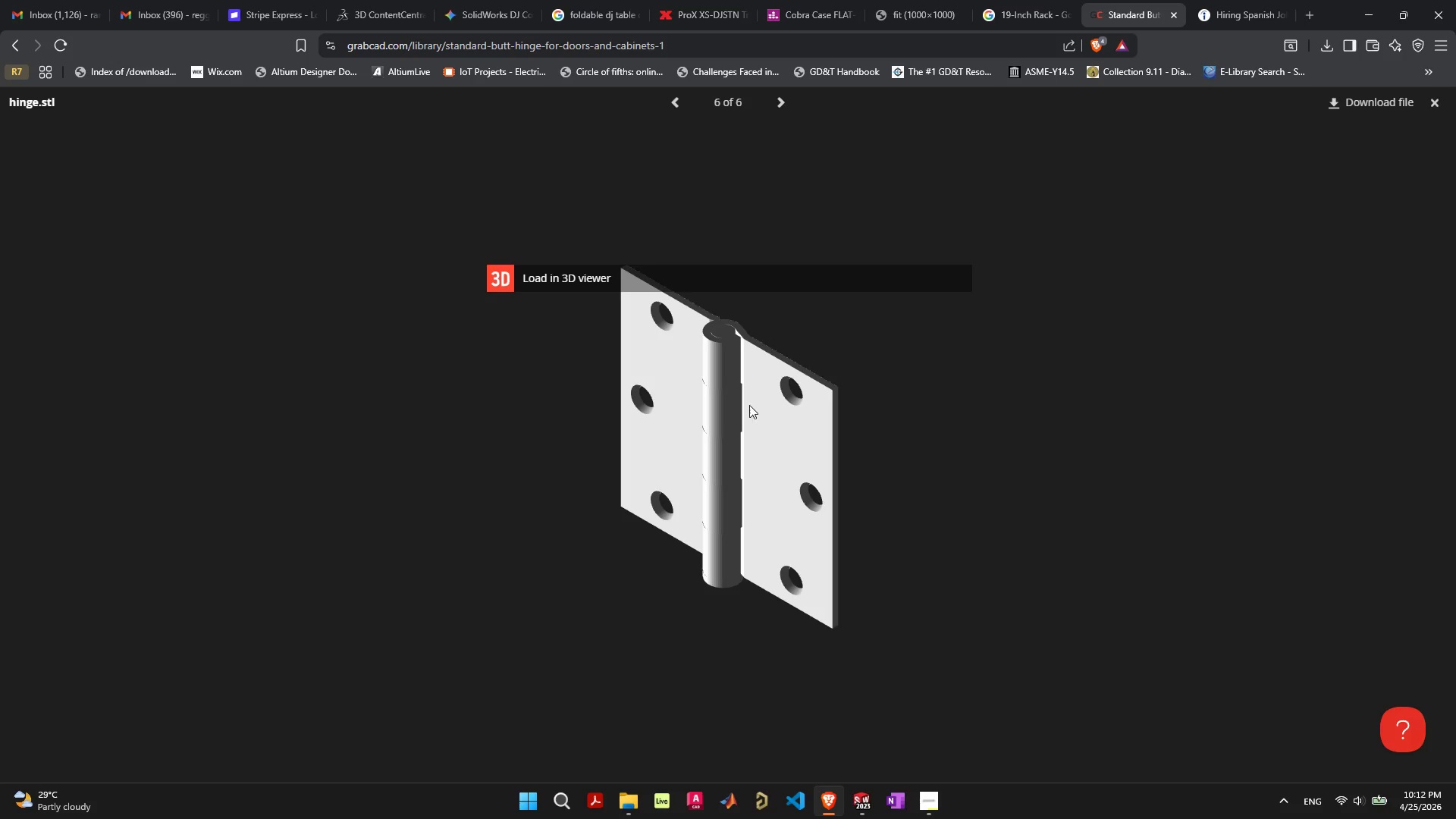 
left_click_drag(start_coordinate=[752, 410], to_coordinate=[626, 445])
 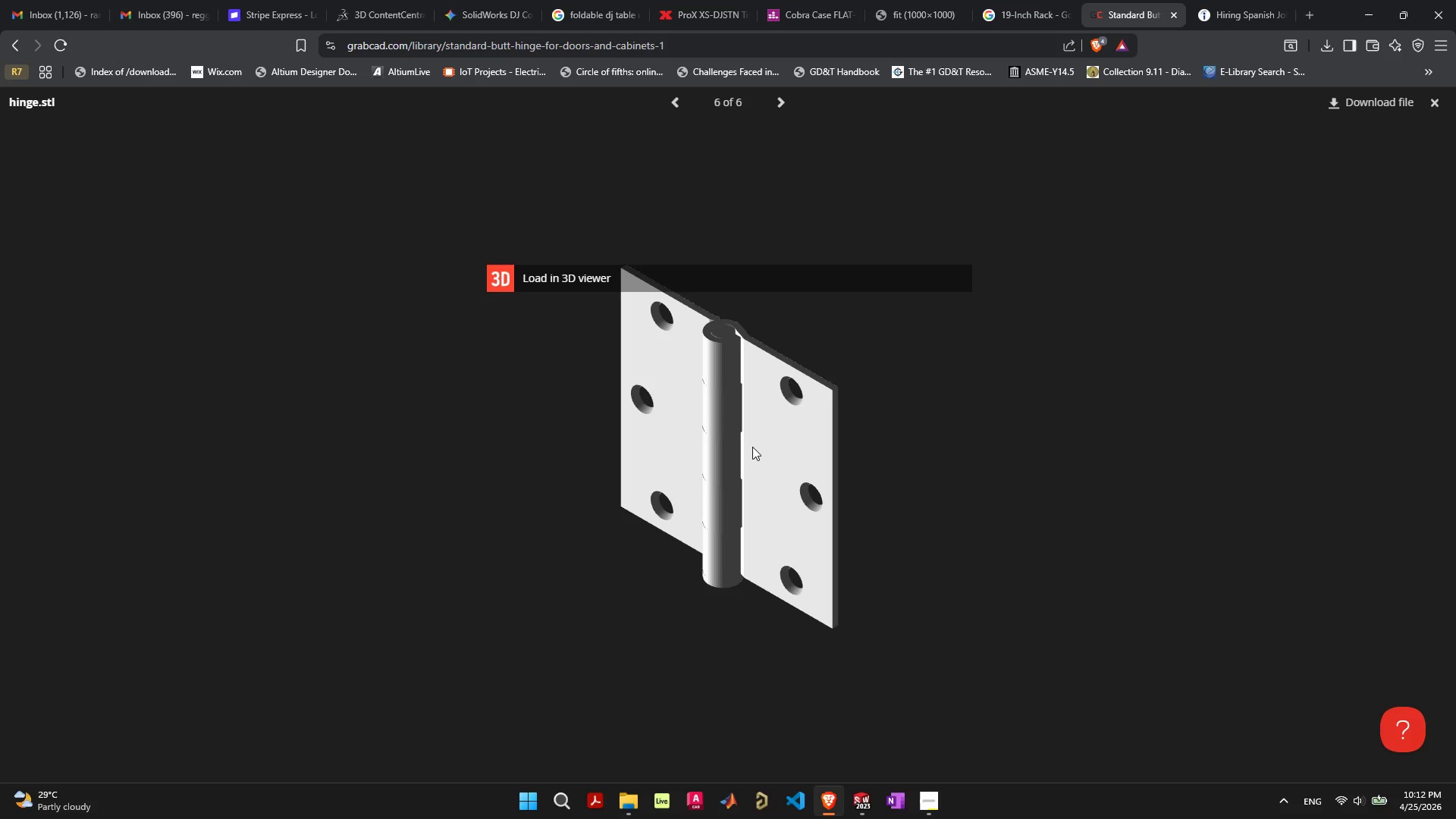 
scroll: coordinate [752, 444], scroll_direction: down, amount: 2.0
 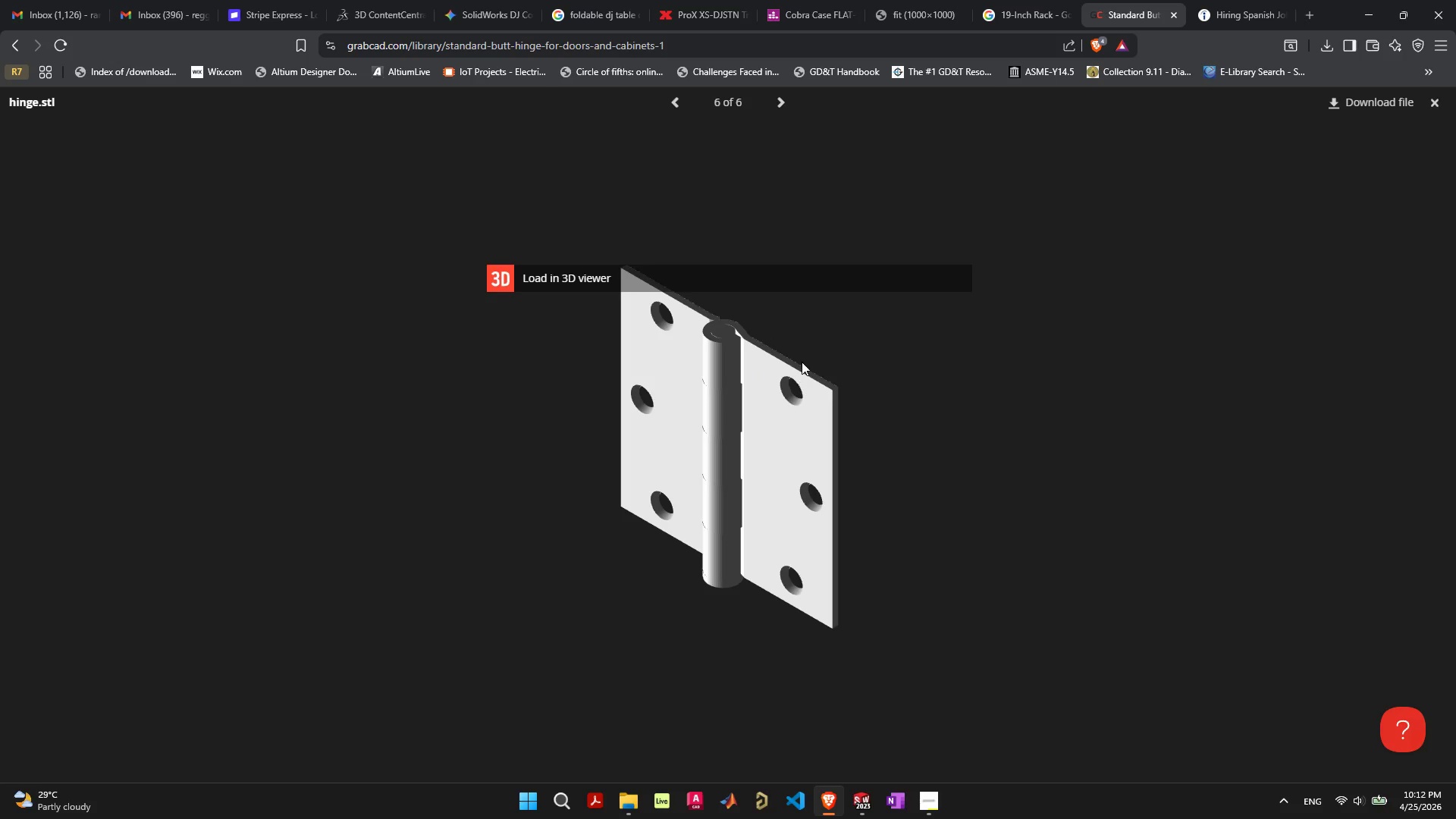 
scroll: coordinate [802, 362], scroll_direction: up, amount: 1.0
 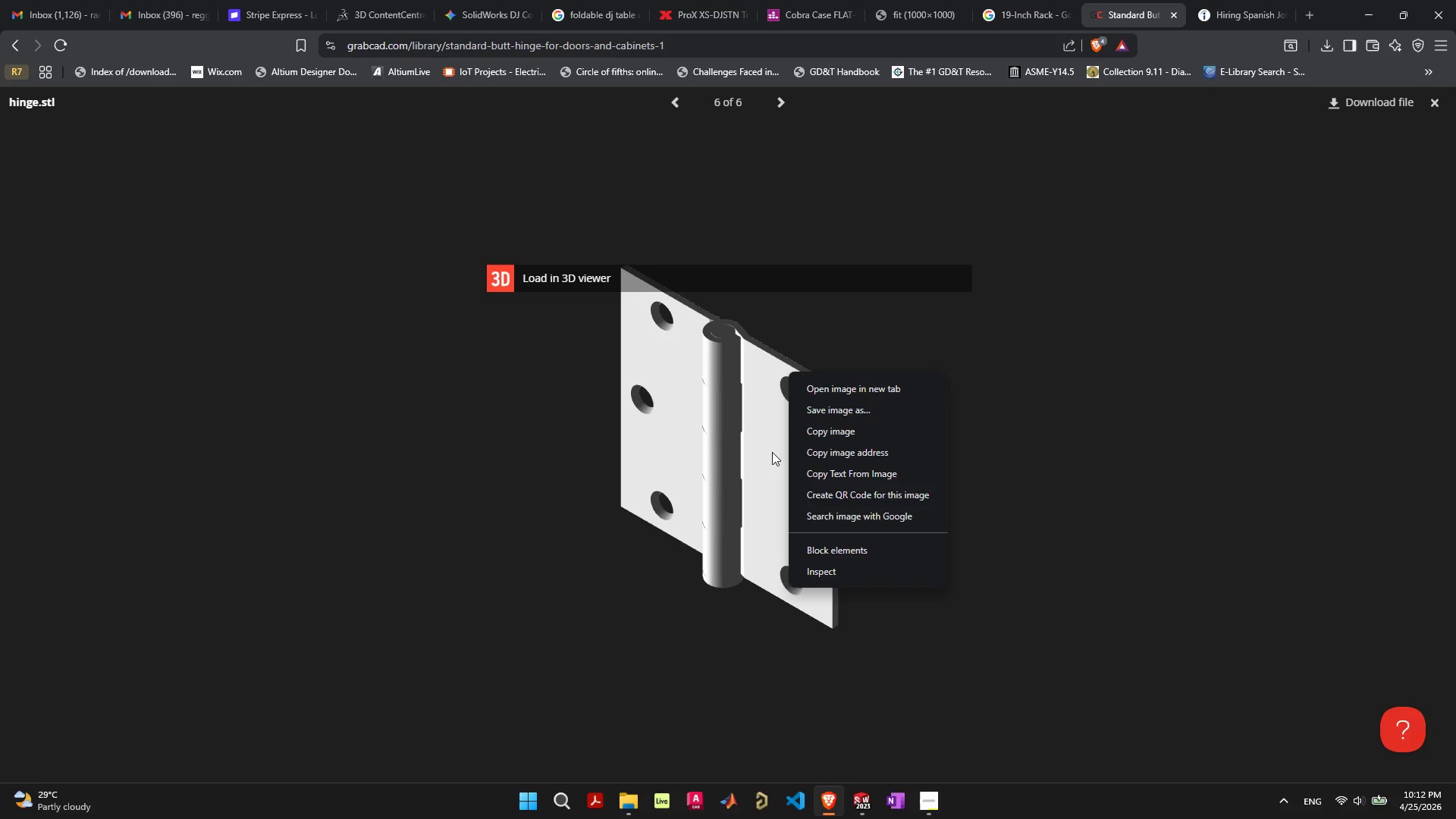 
left_click([765, 463])
 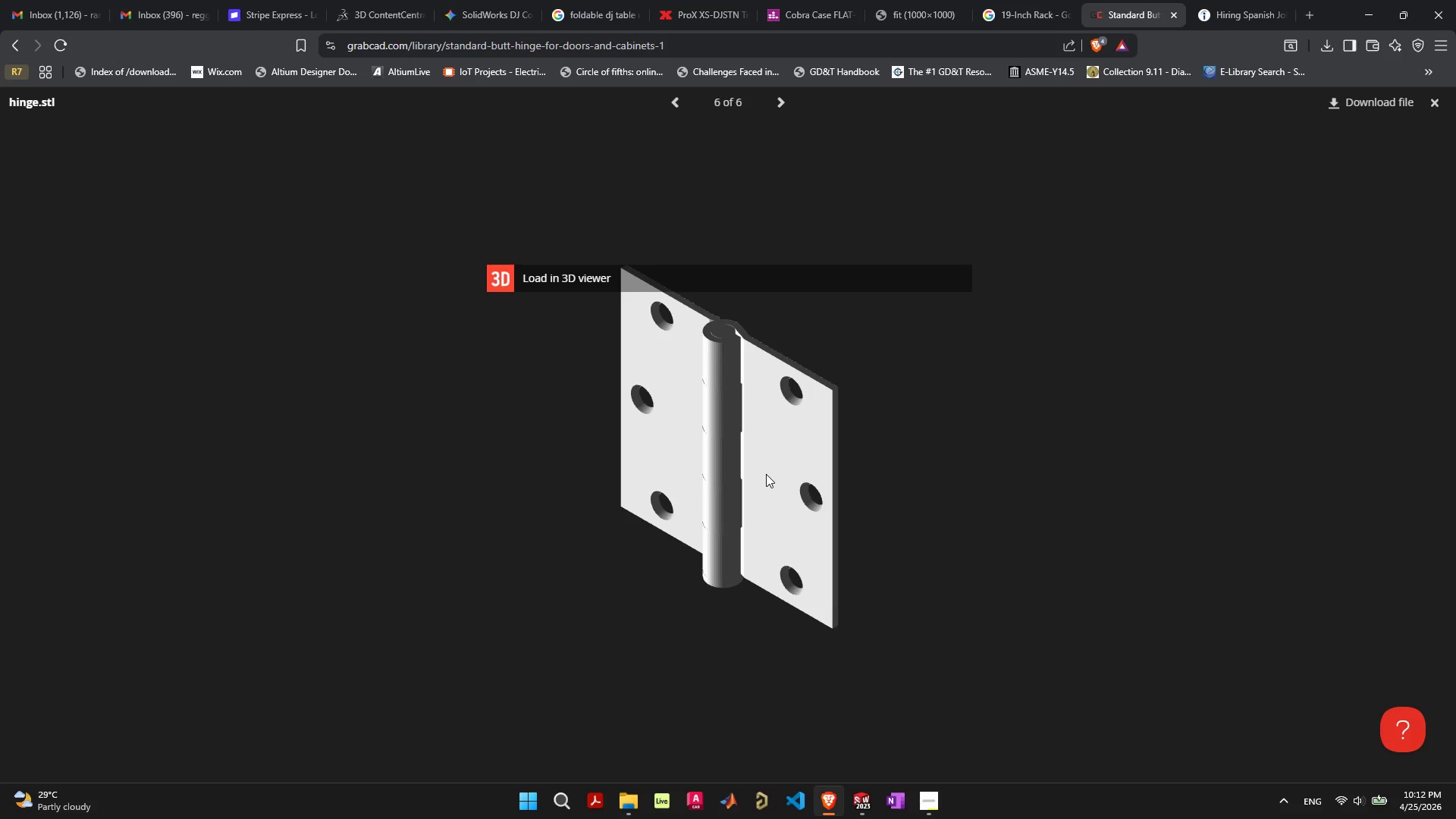 
left_click_drag(start_coordinate=[766, 474], to_coordinate=[783, 439])
 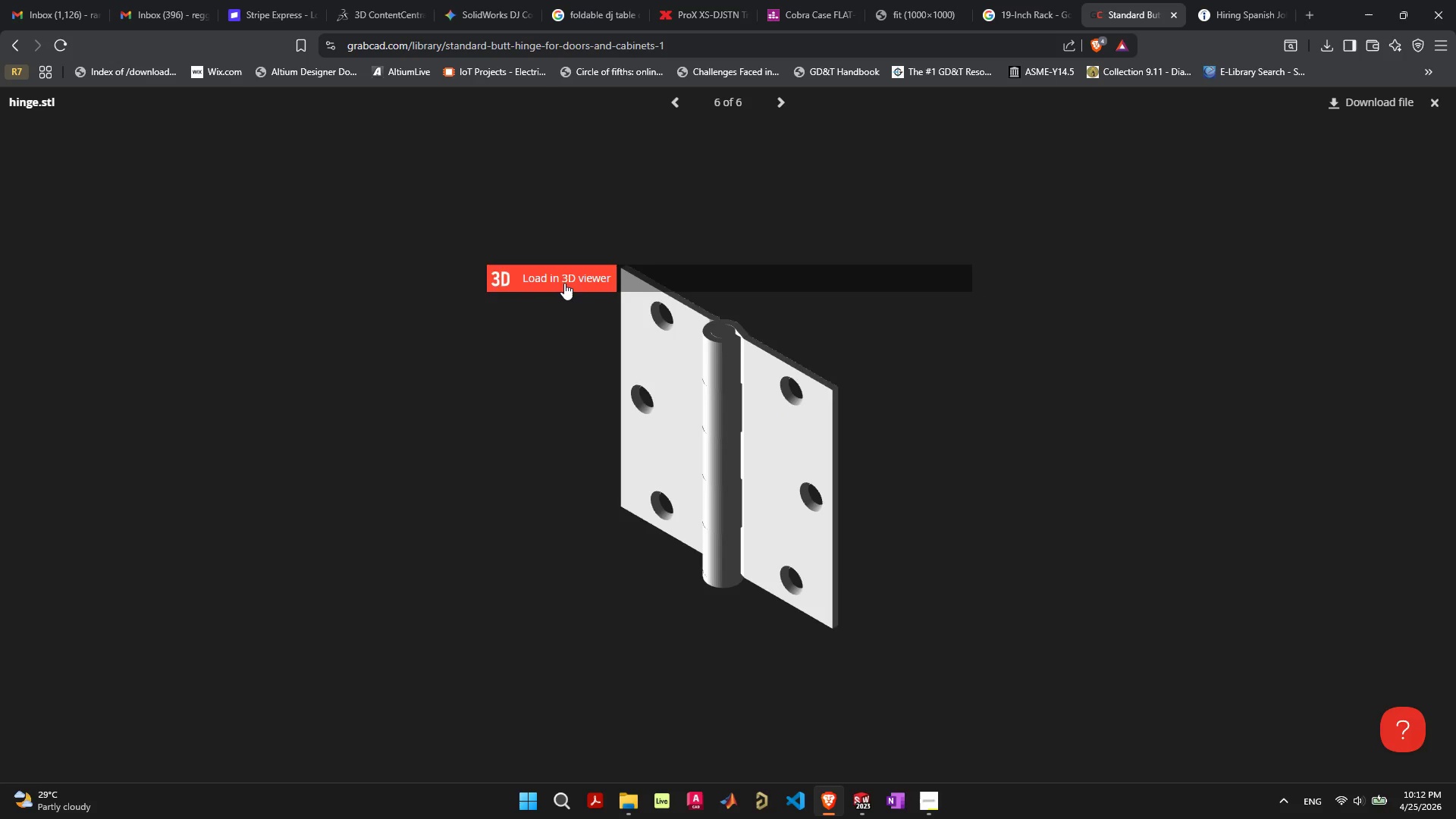 
left_click([564, 278])
 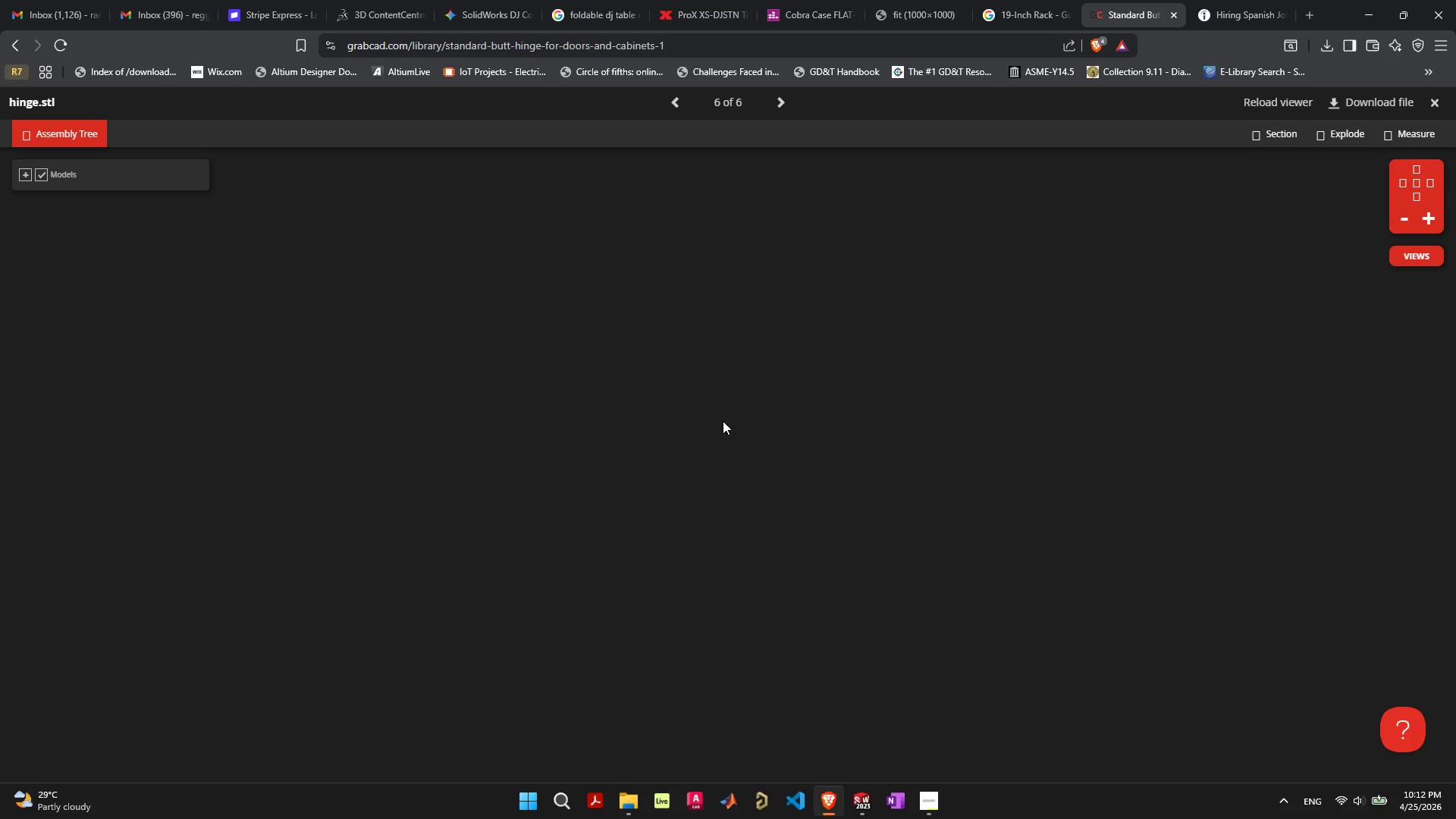 
left_click_drag(start_coordinate=[739, 463], to_coordinate=[632, 524])
 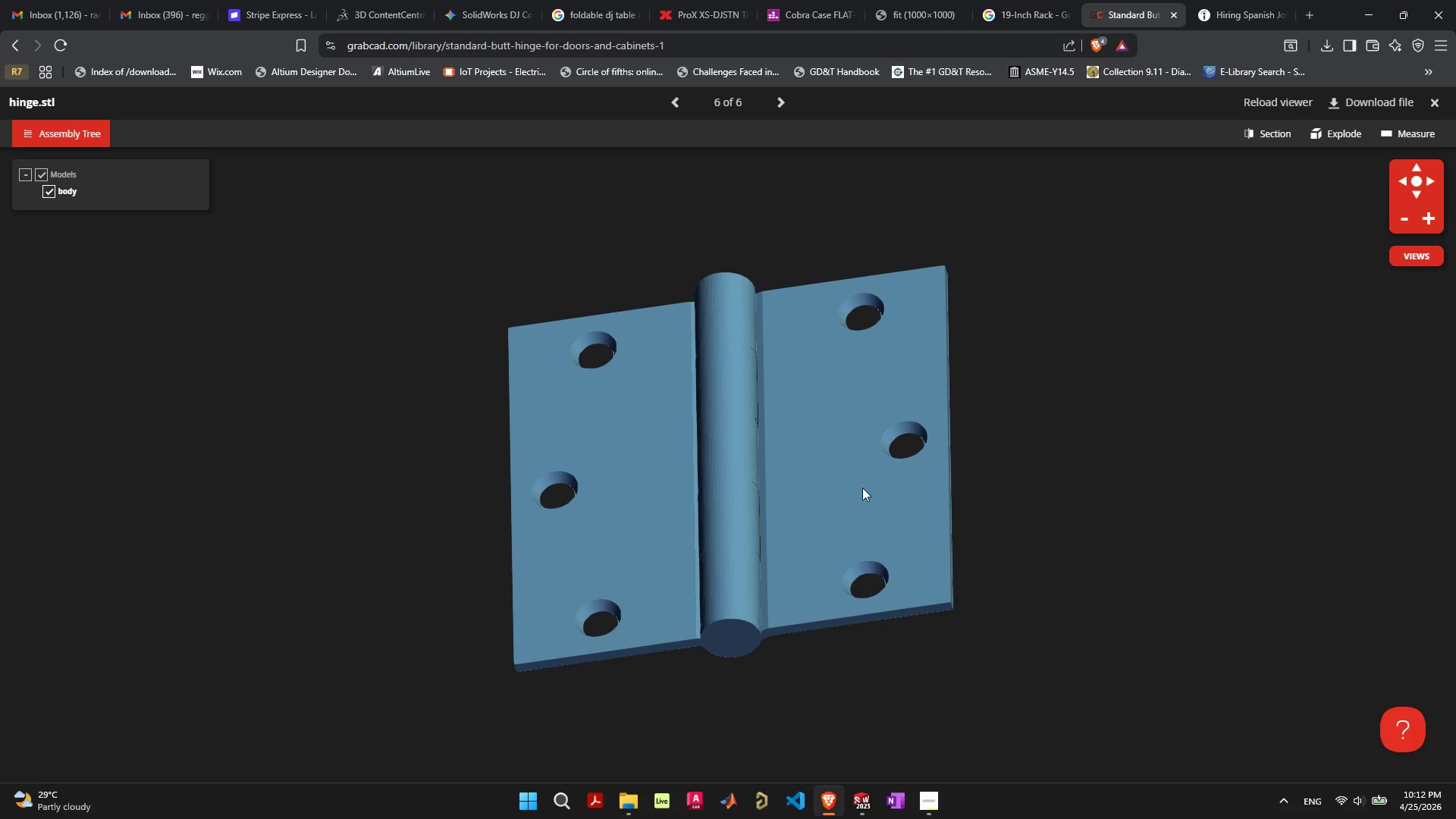 
left_click_drag(start_coordinate=[862, 488], to_coordinate=[716, 441])
 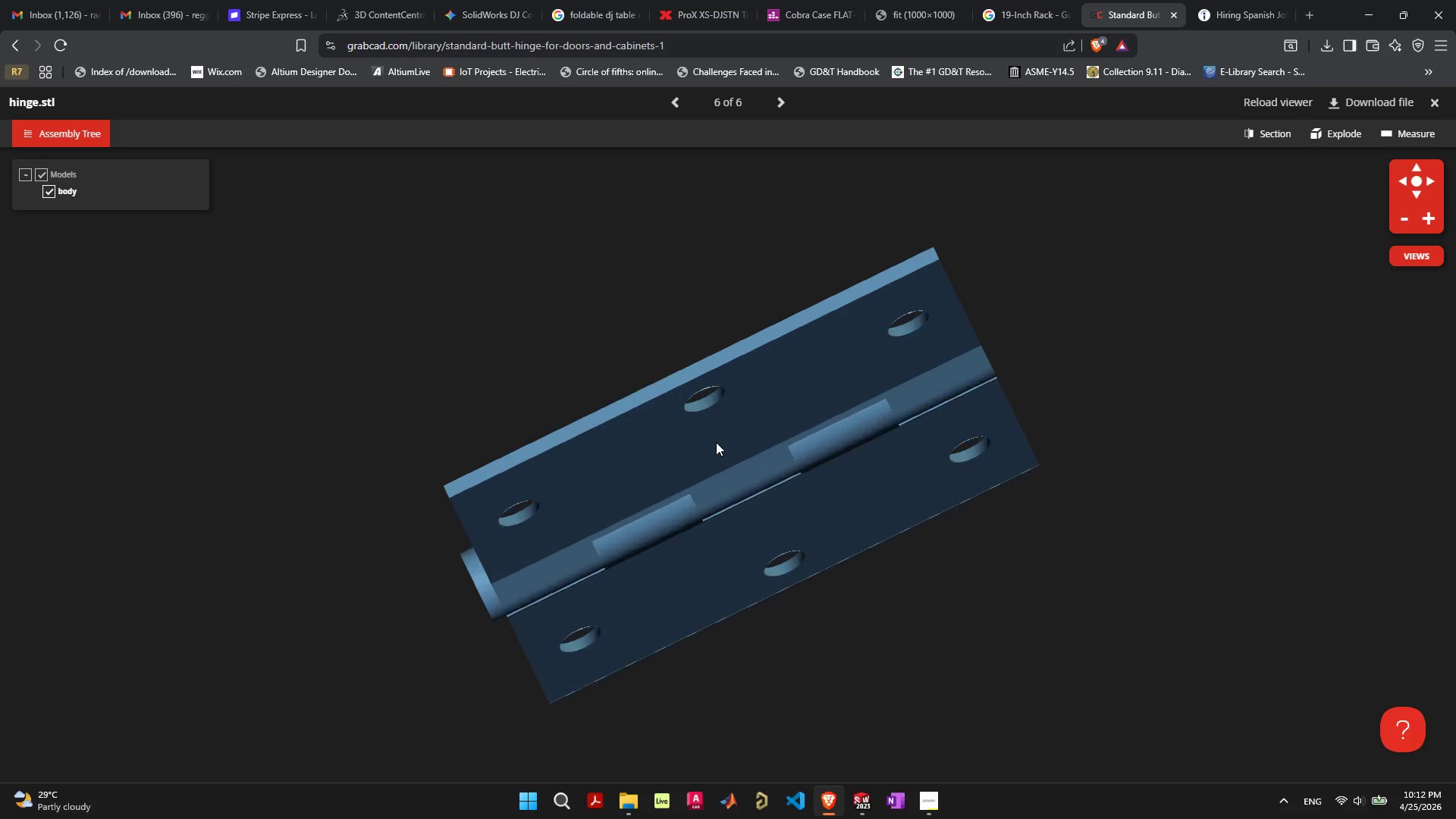 
scroll: coordinate [716, 442], scroll_direction: up, amount: 1.0
 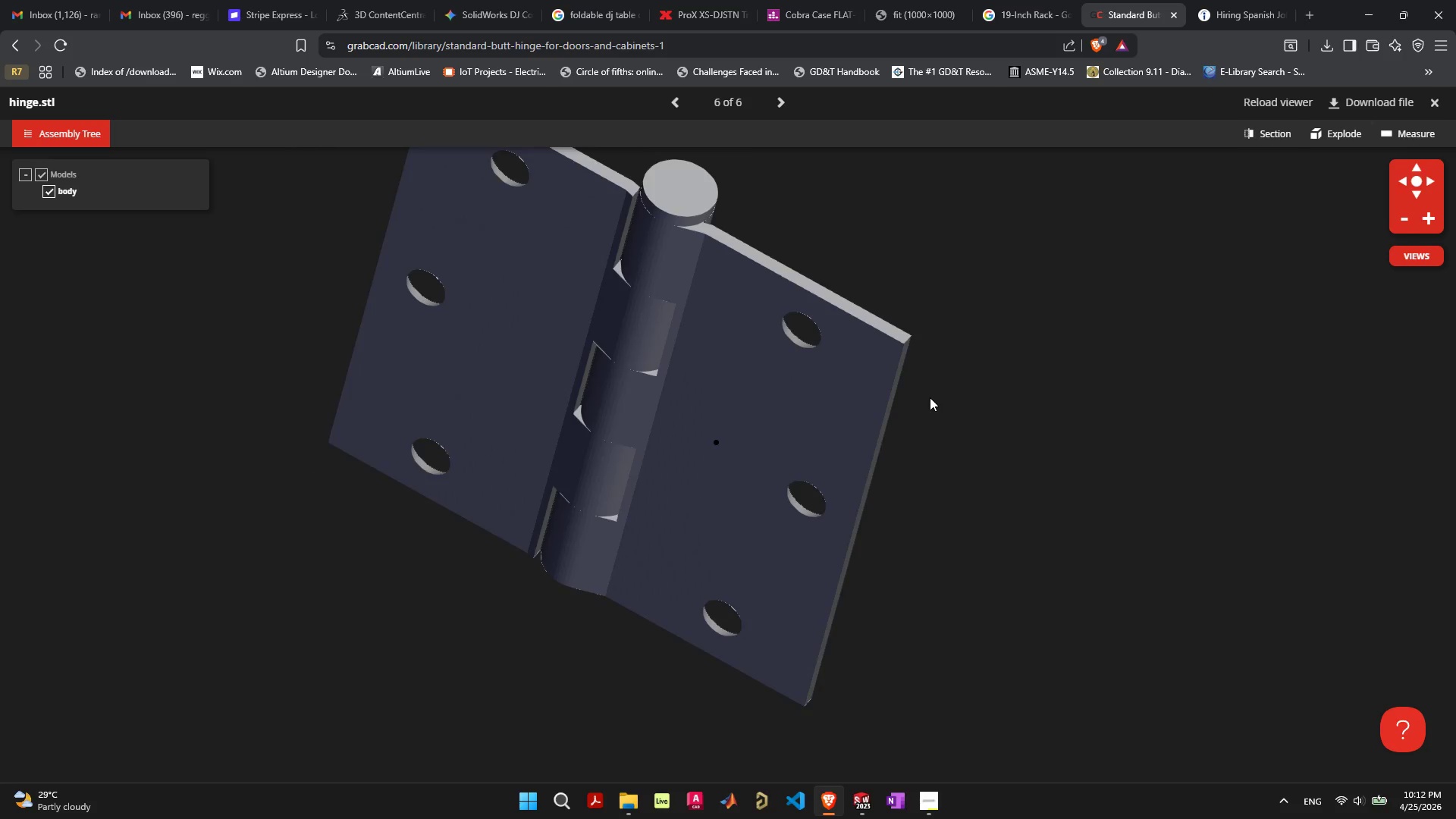 
scroll: coordinate [815, 474], scroll_direction: down, amount: 3.0
 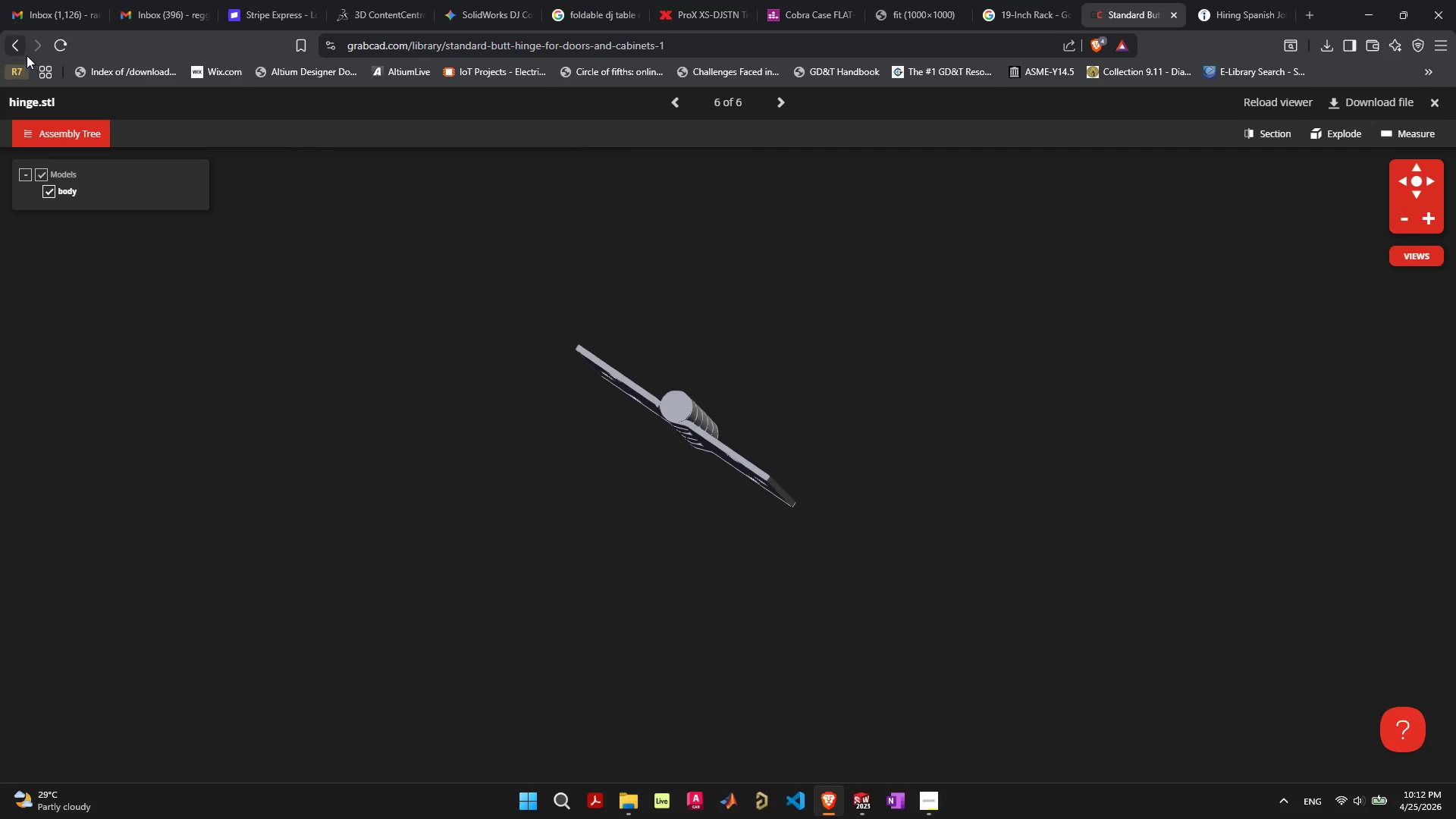 
left_click([16, 46])
 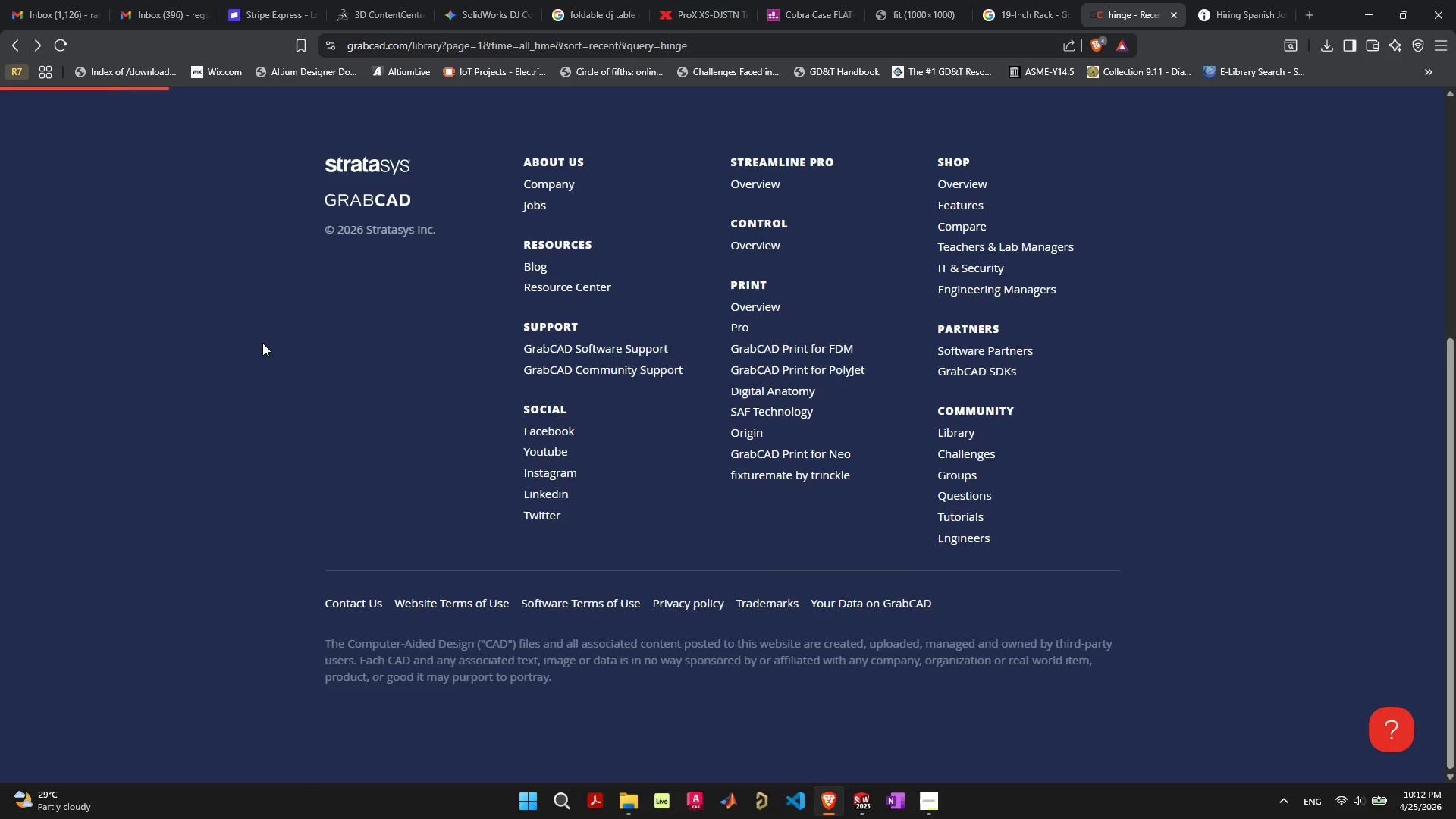 
scroll: coordinate [311, 400], scroll_direction: up, amount: 7.0
 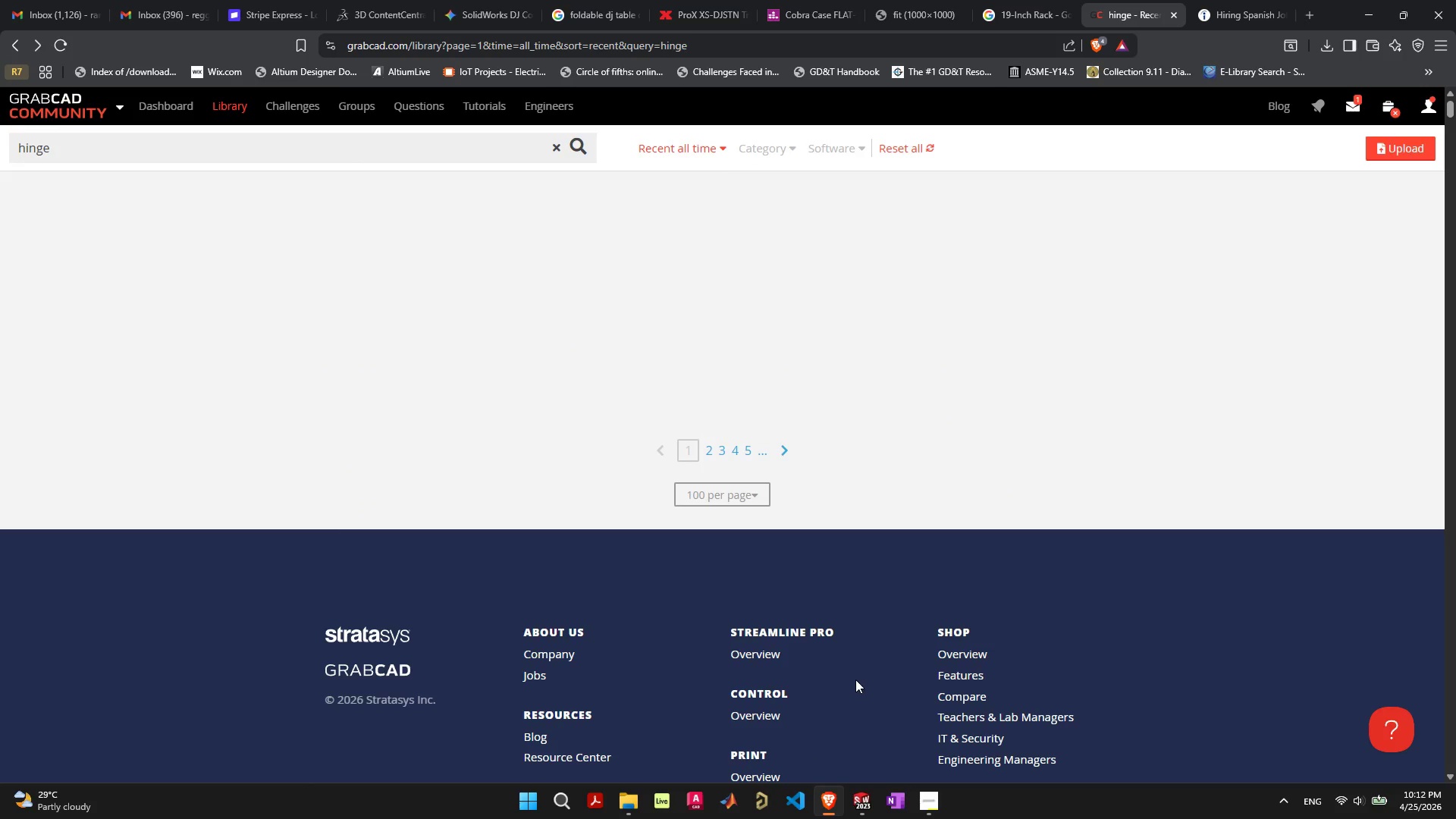 
left_click([863, 797])
 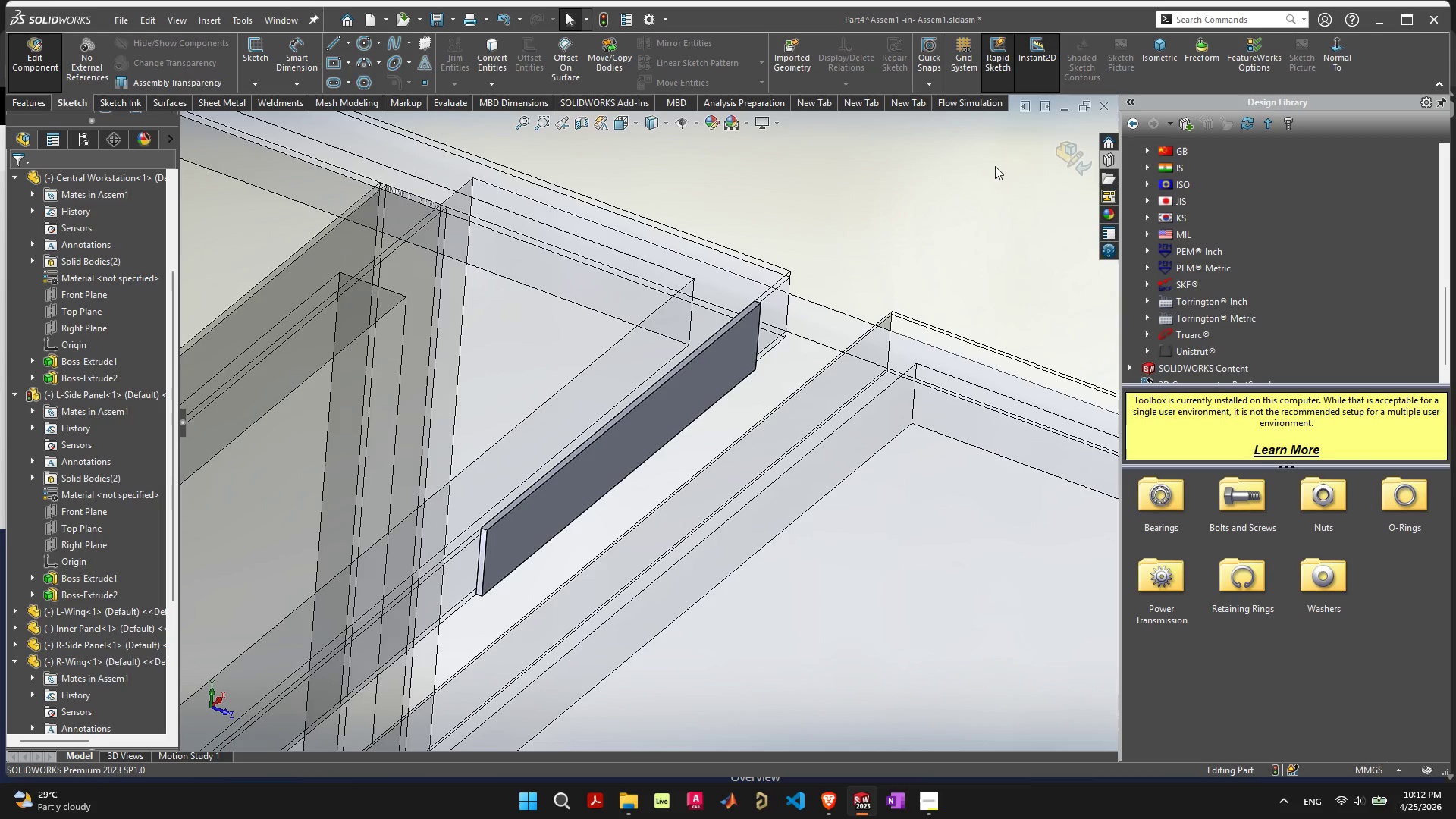 
left_click([1078, 162])
 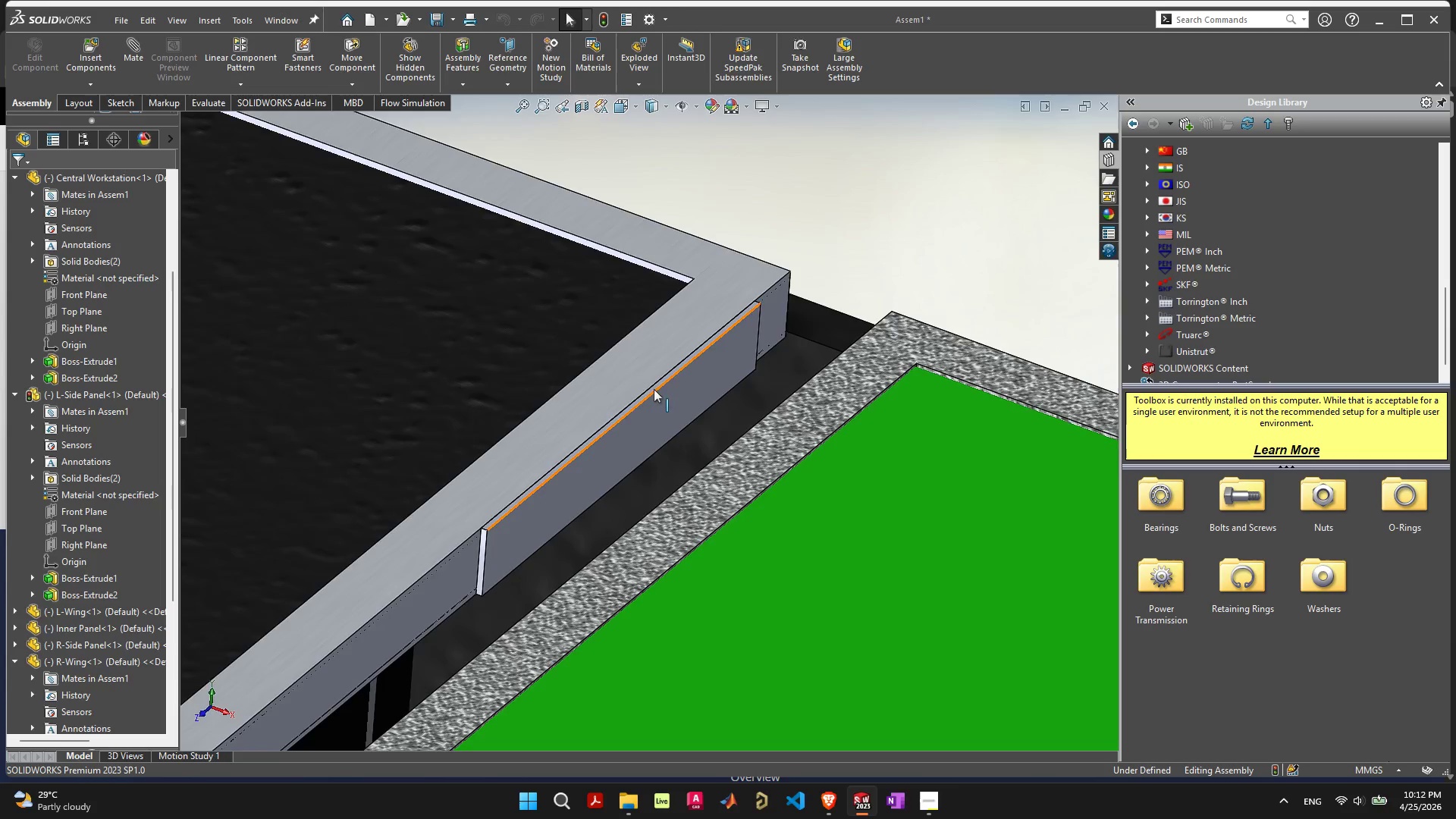 
scroll: coordinate [644, 467], scroll_direction: down, amount: 14.0
 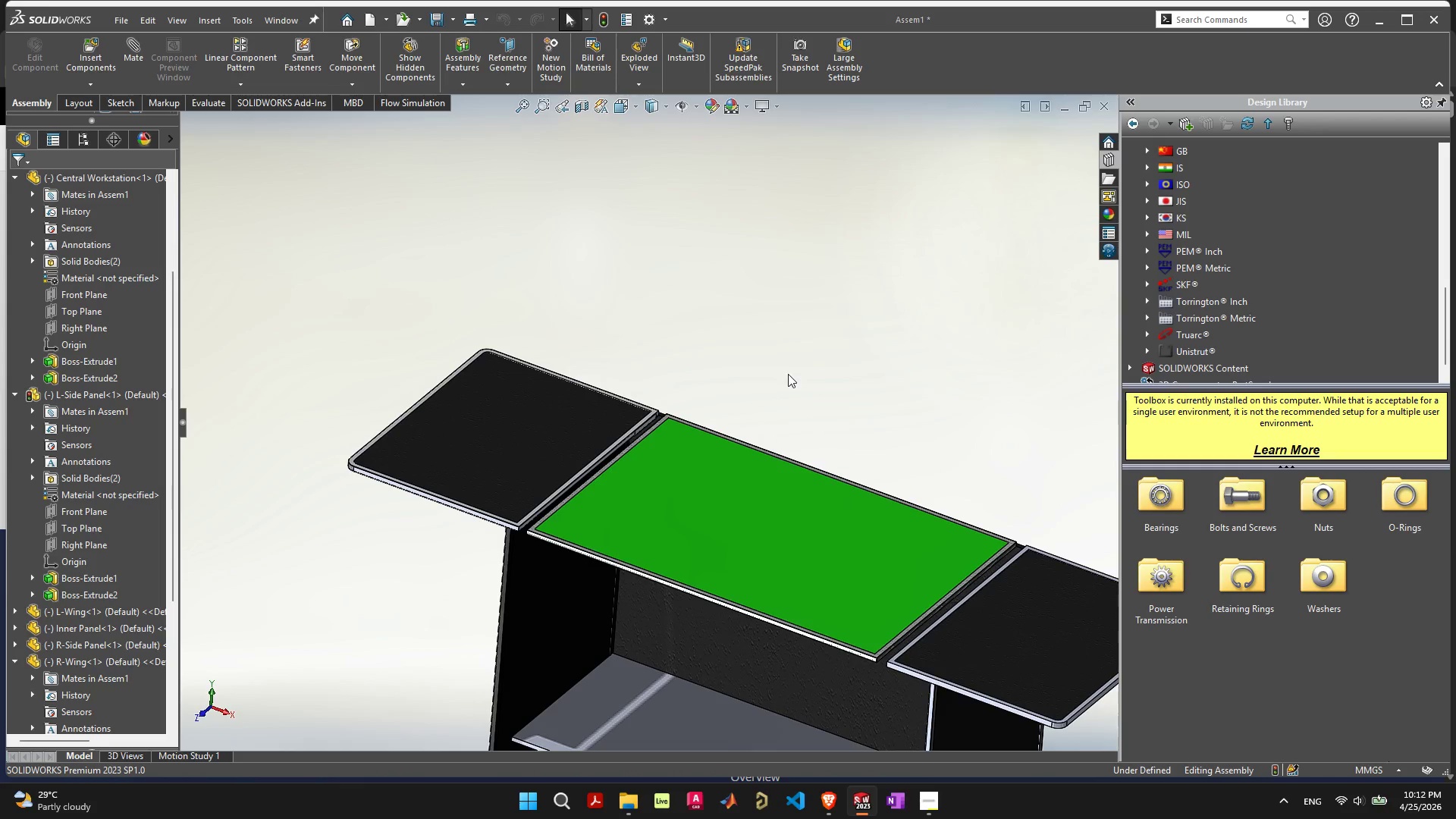 
left_click([824, 327])
 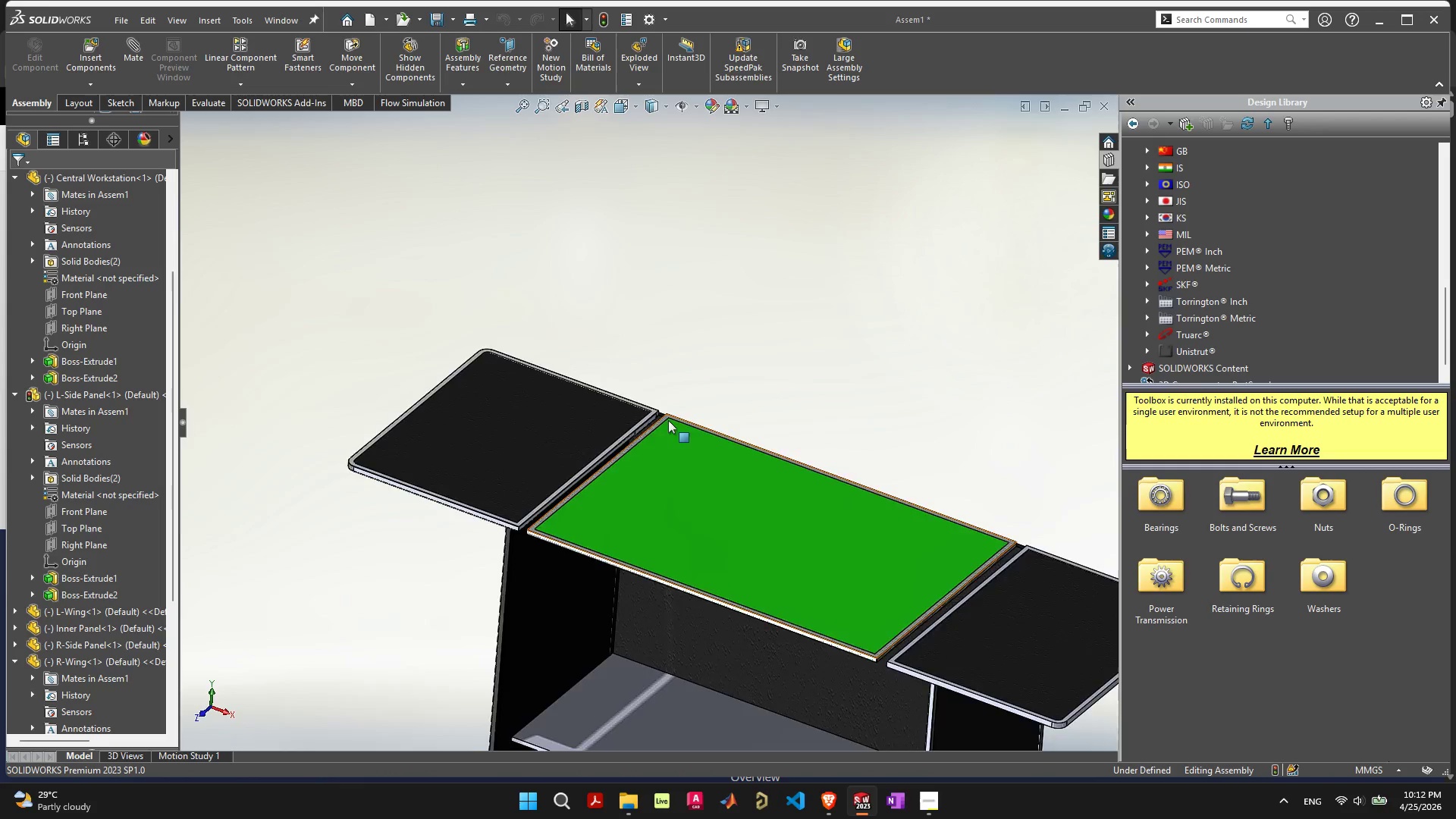 
scroll: coordinate [684, 447], scroll_direction: up, amount: 10.0
 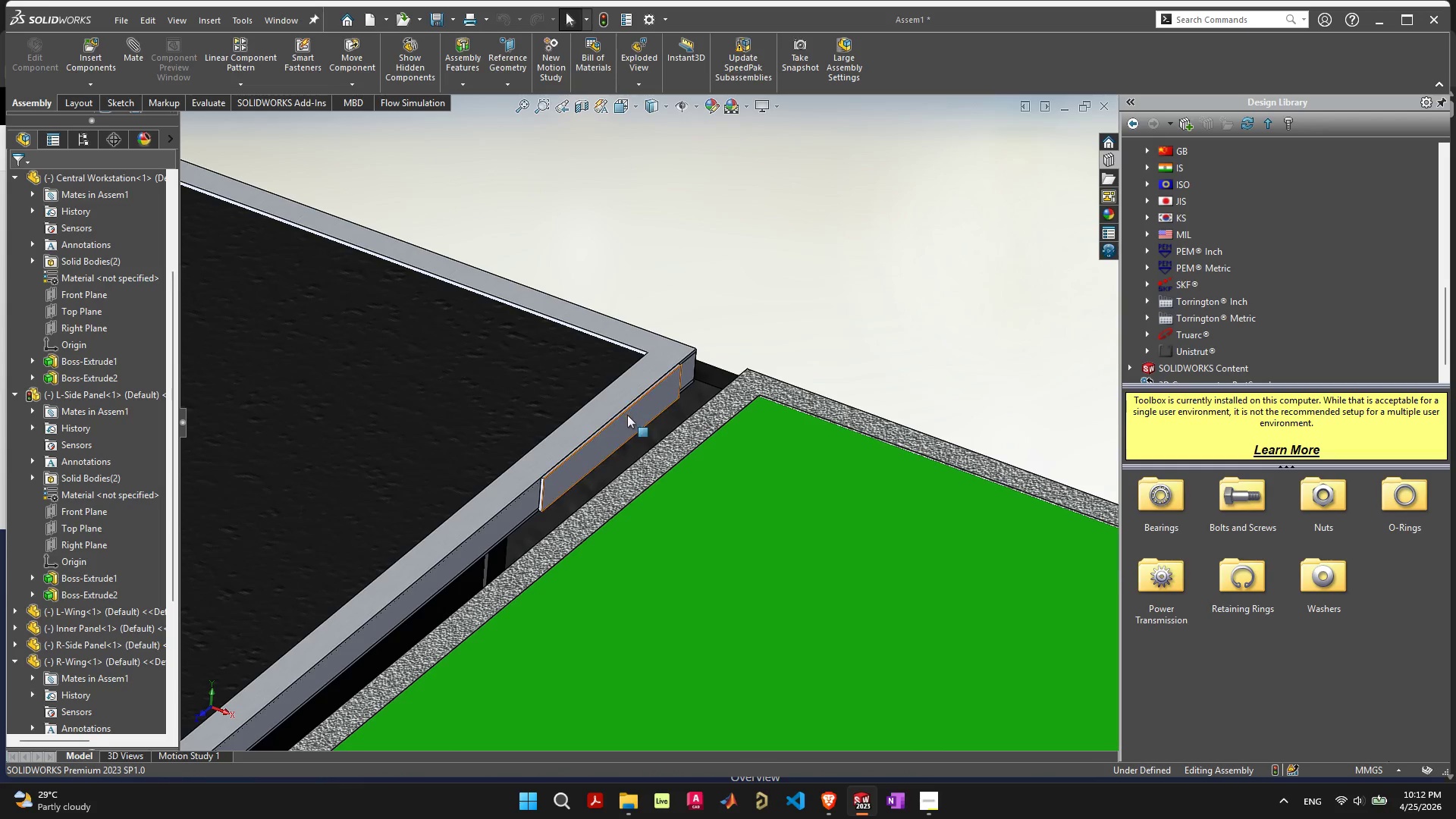 
left_click([627, 415])
 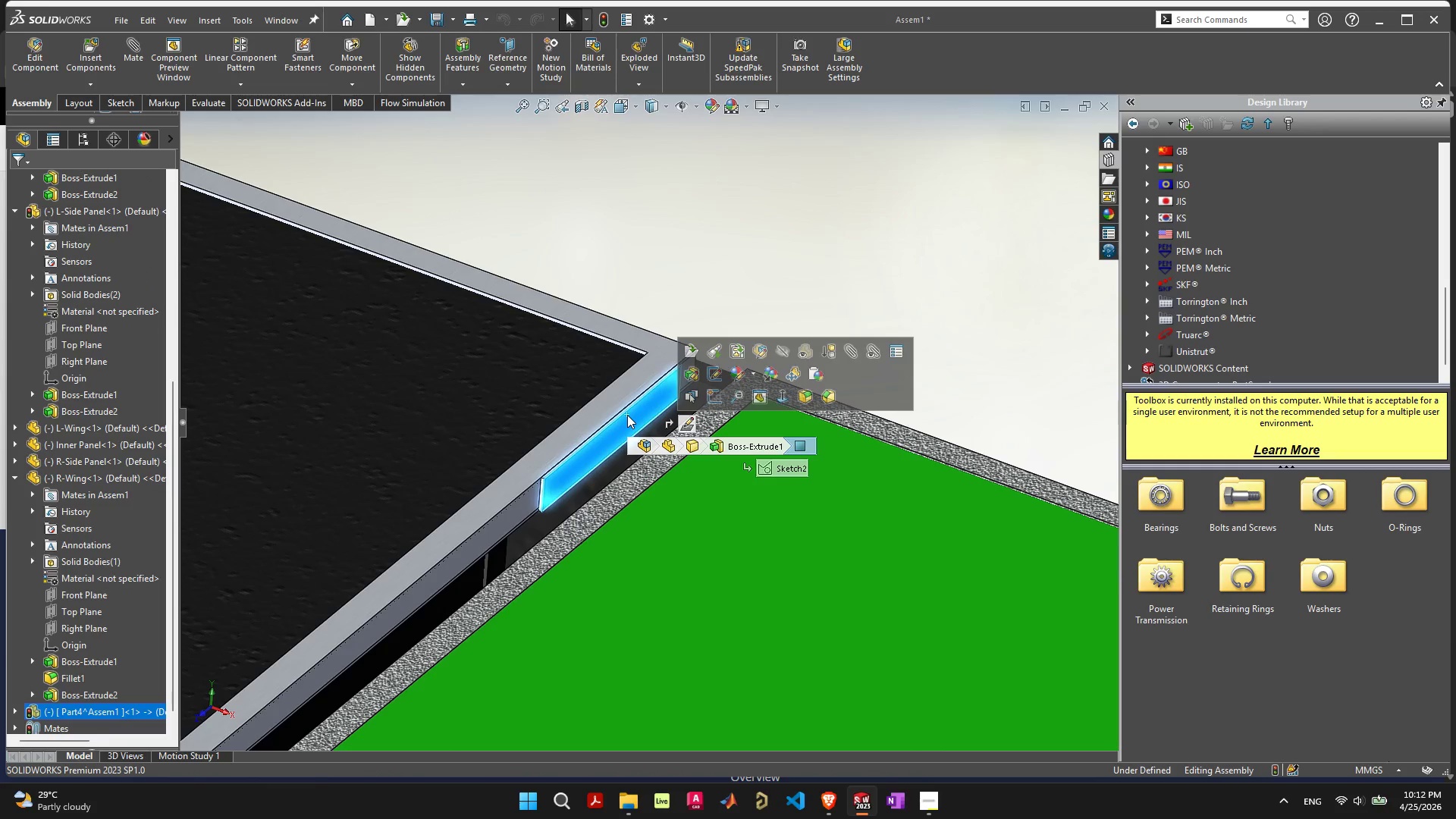 
key(Delete)
 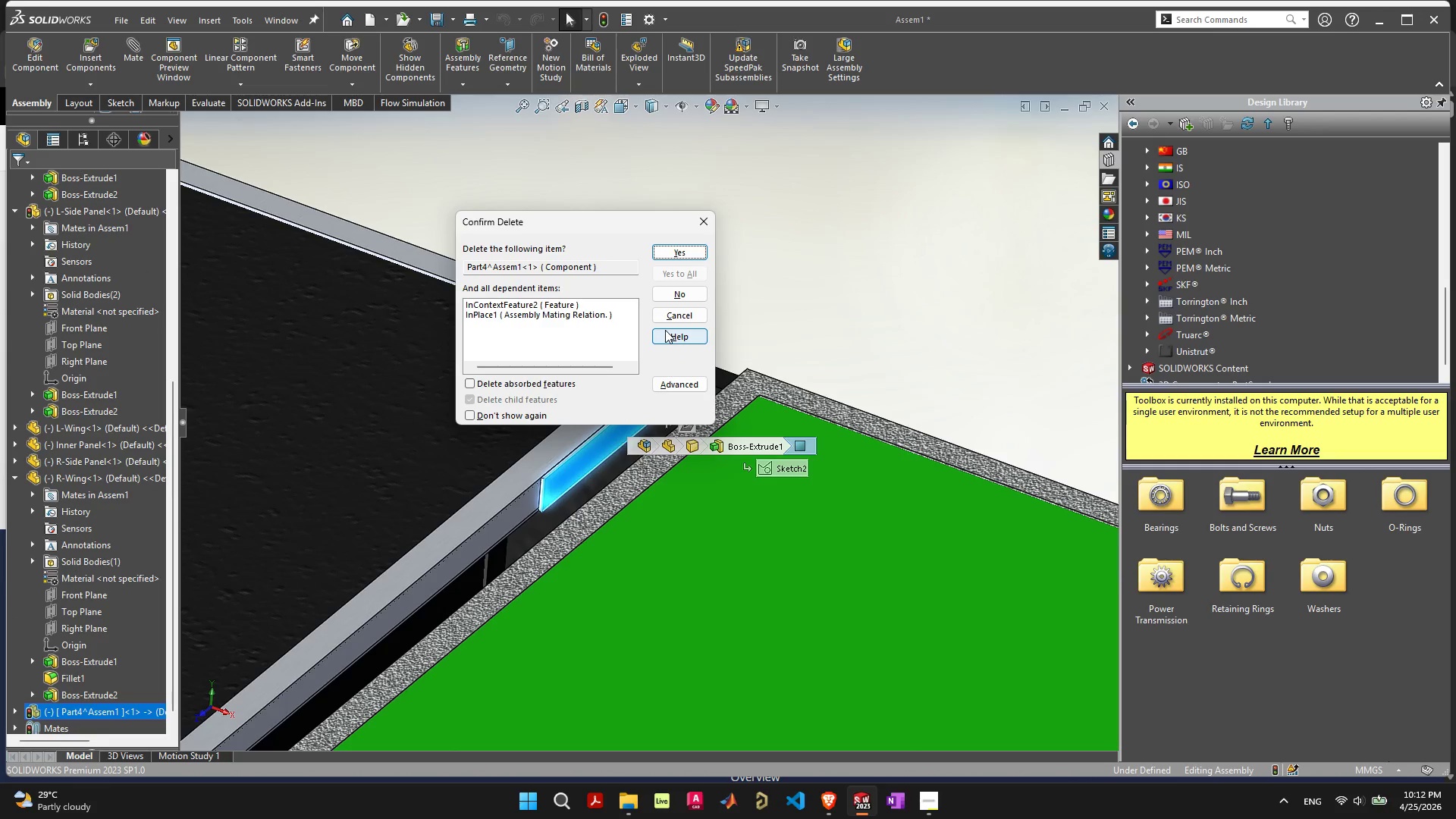 
key(Enter)
 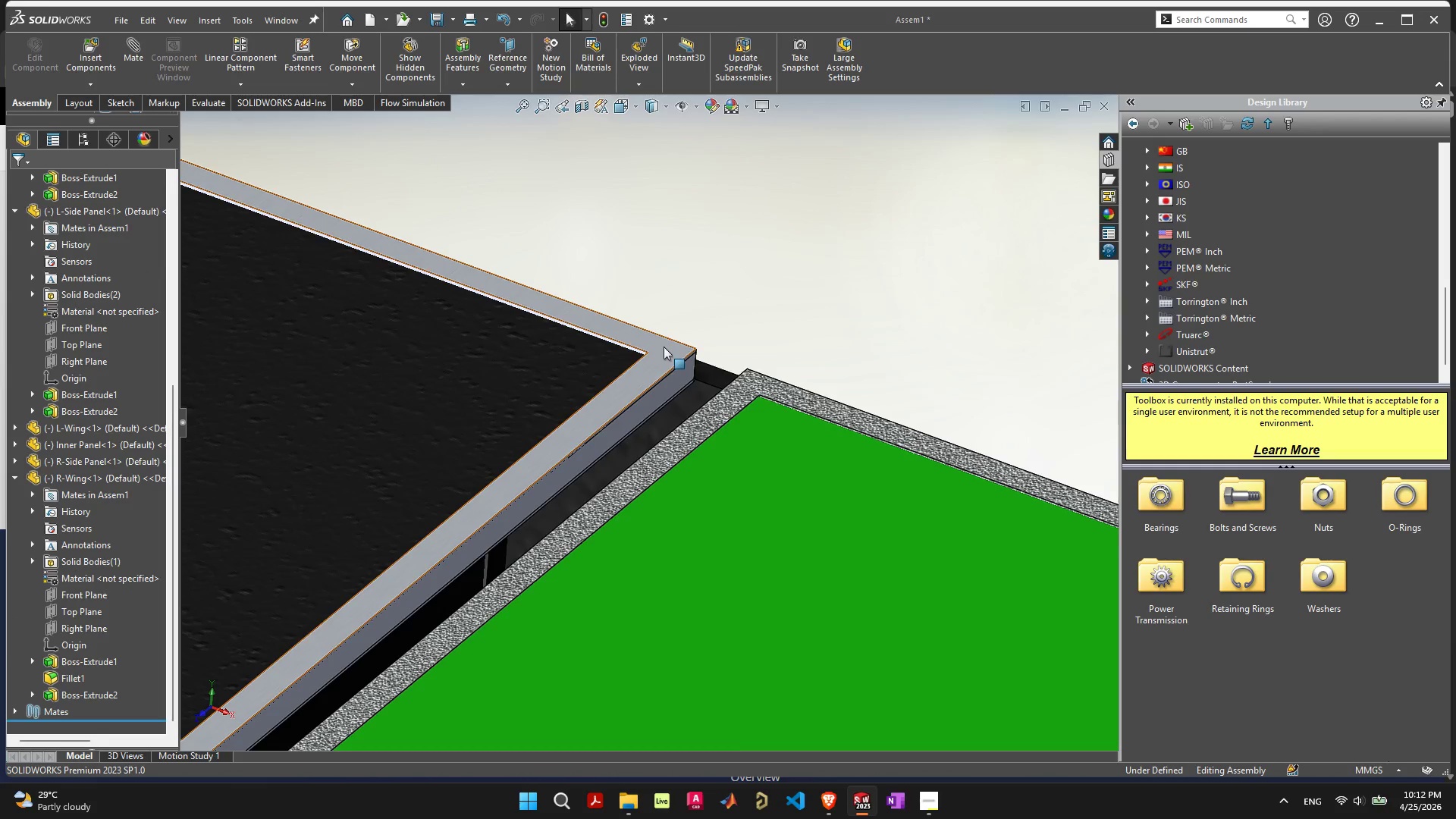 
scroll: coordinate [728, 576], scroll_direction: down, amount: 12.0
 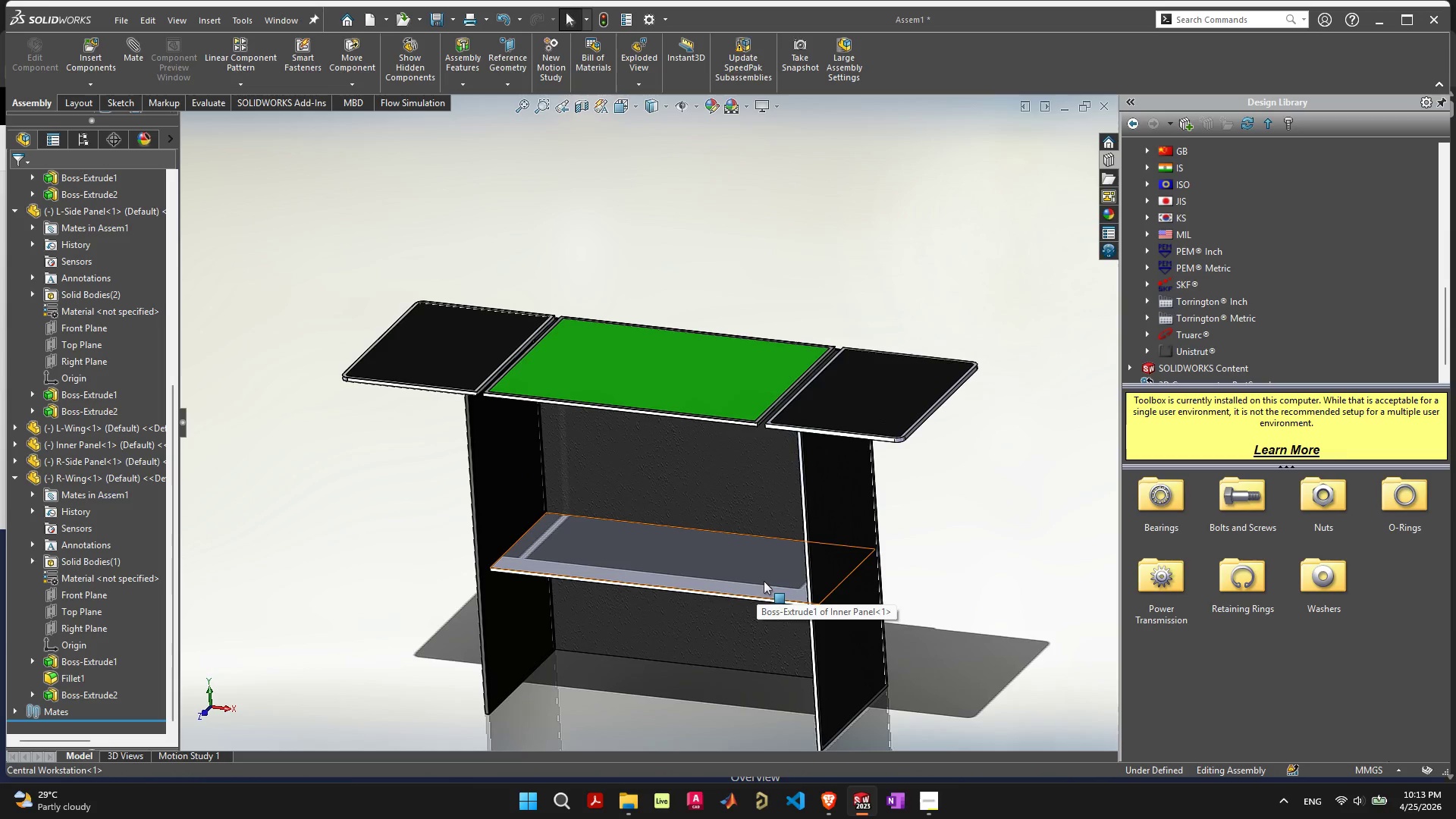 
scroll: coordinate [764, 585], scroll_direction: up, amount: 2.0
 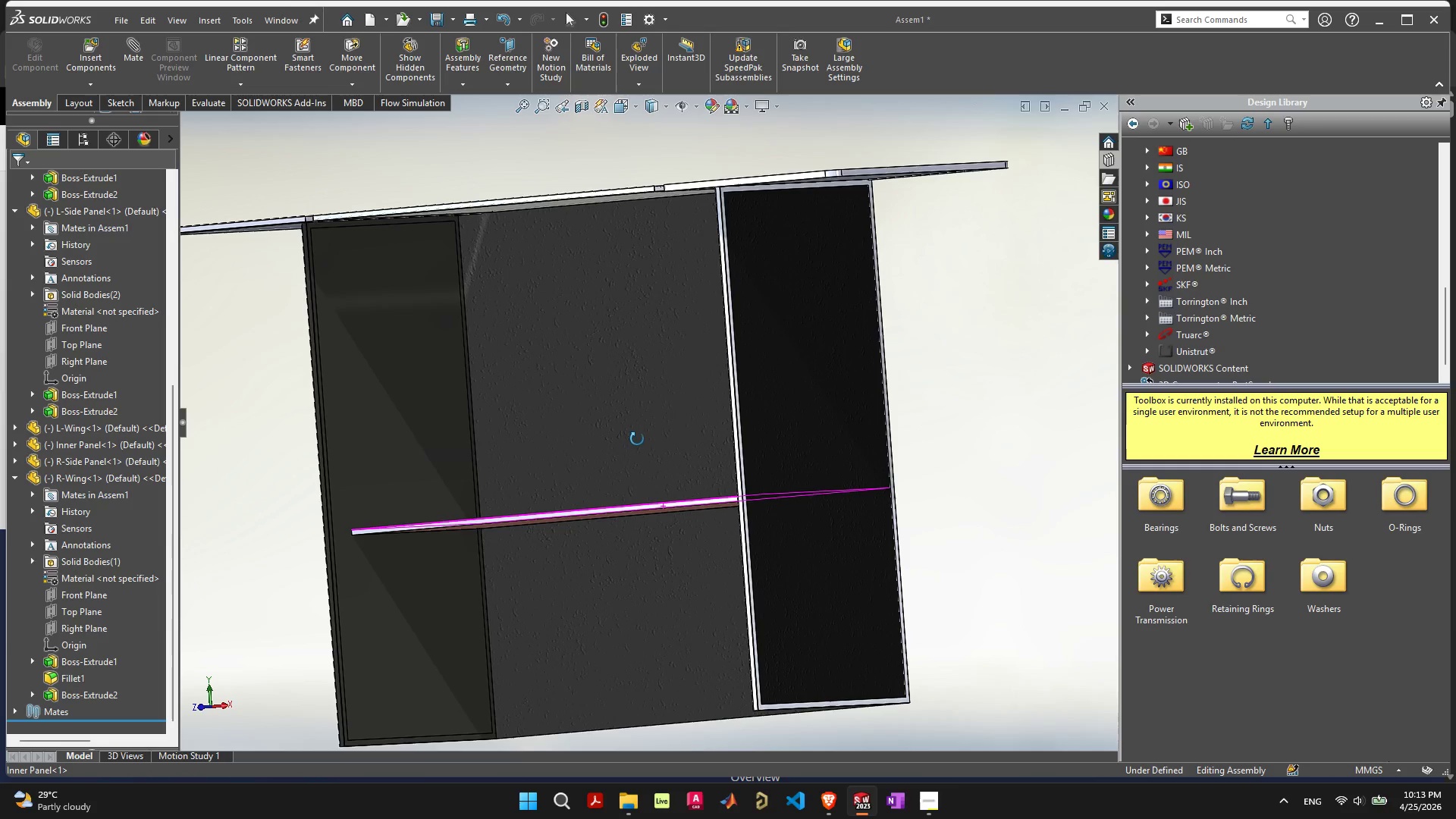 
wait(13.93)
 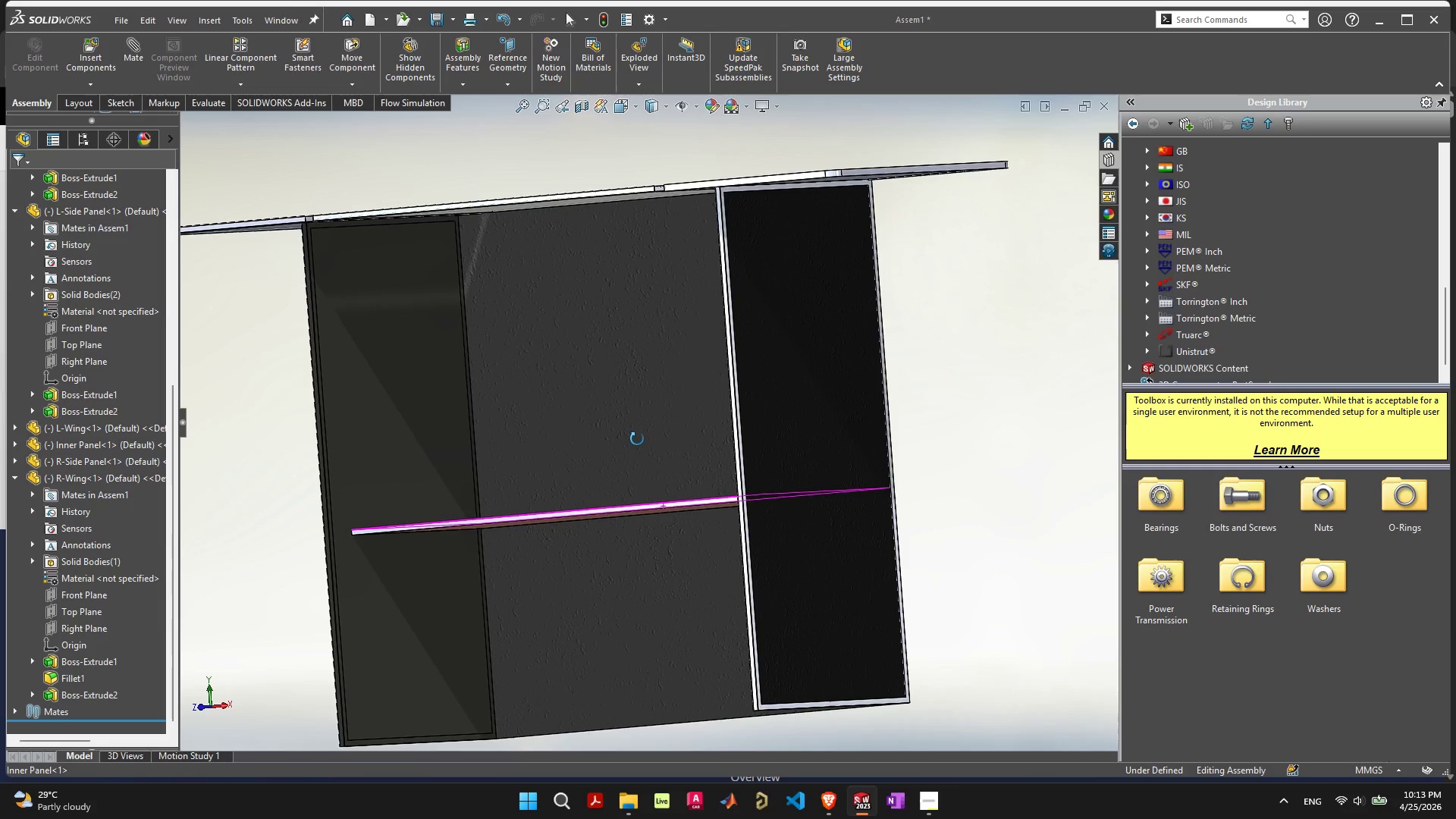 
scroll: coordinate [663, 395], scroll_direction: down, amount: 2.0
 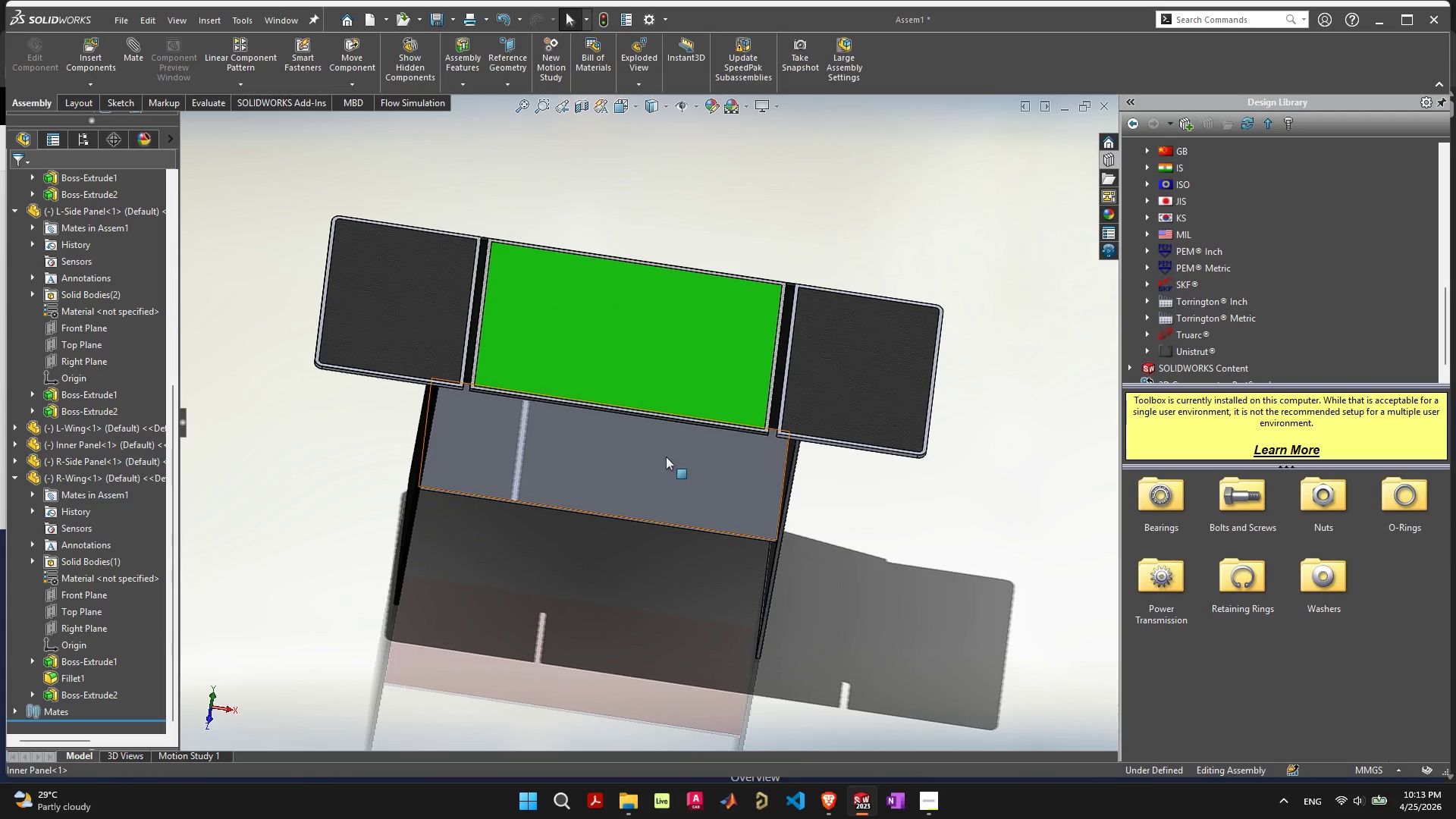 
scroll: coordinate [802, 405], scroll_direction: up, amount: 5.0
 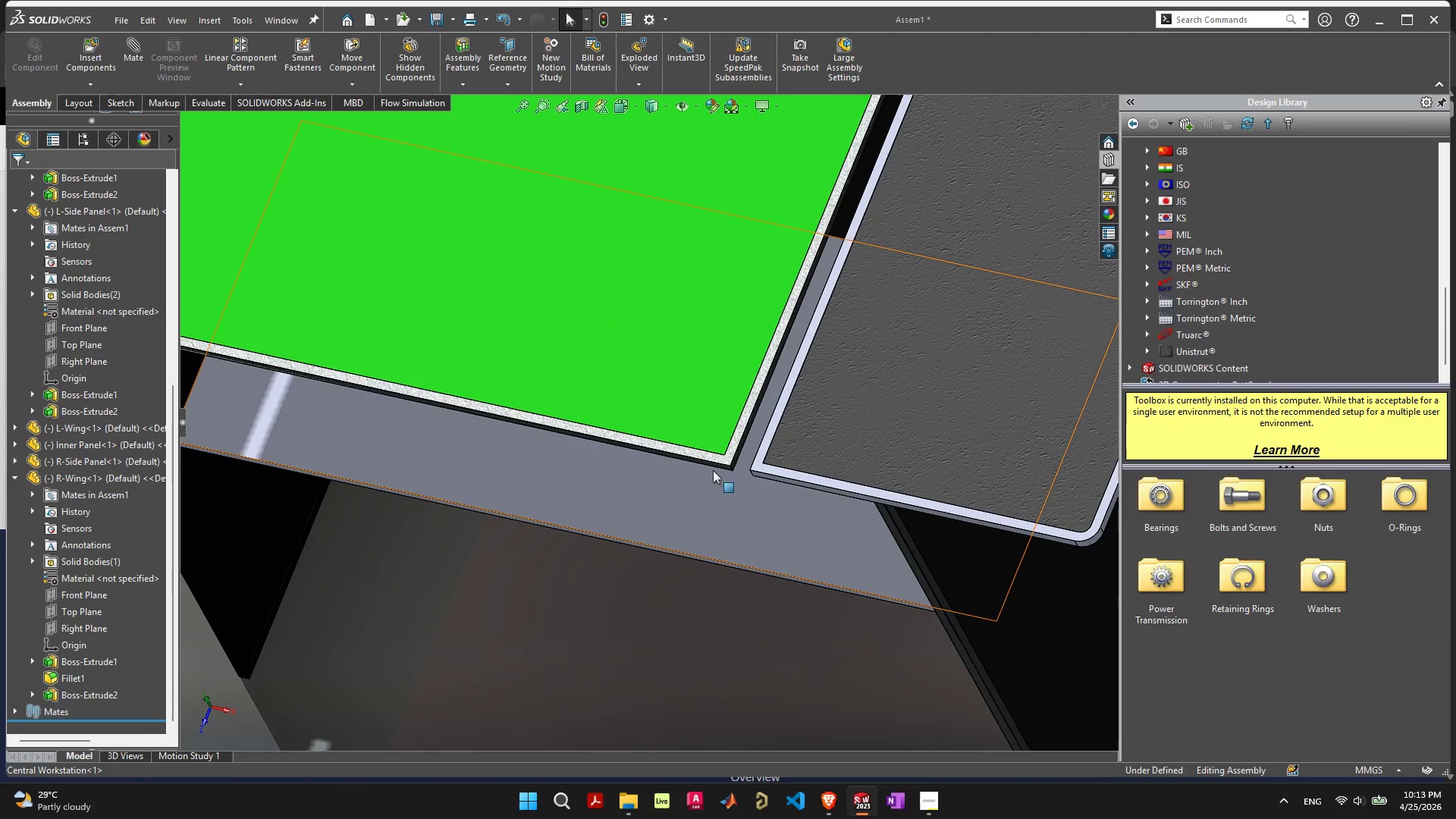 
scroll: coordinate [716, 474], scroll_direction: down, amount: 4.0
 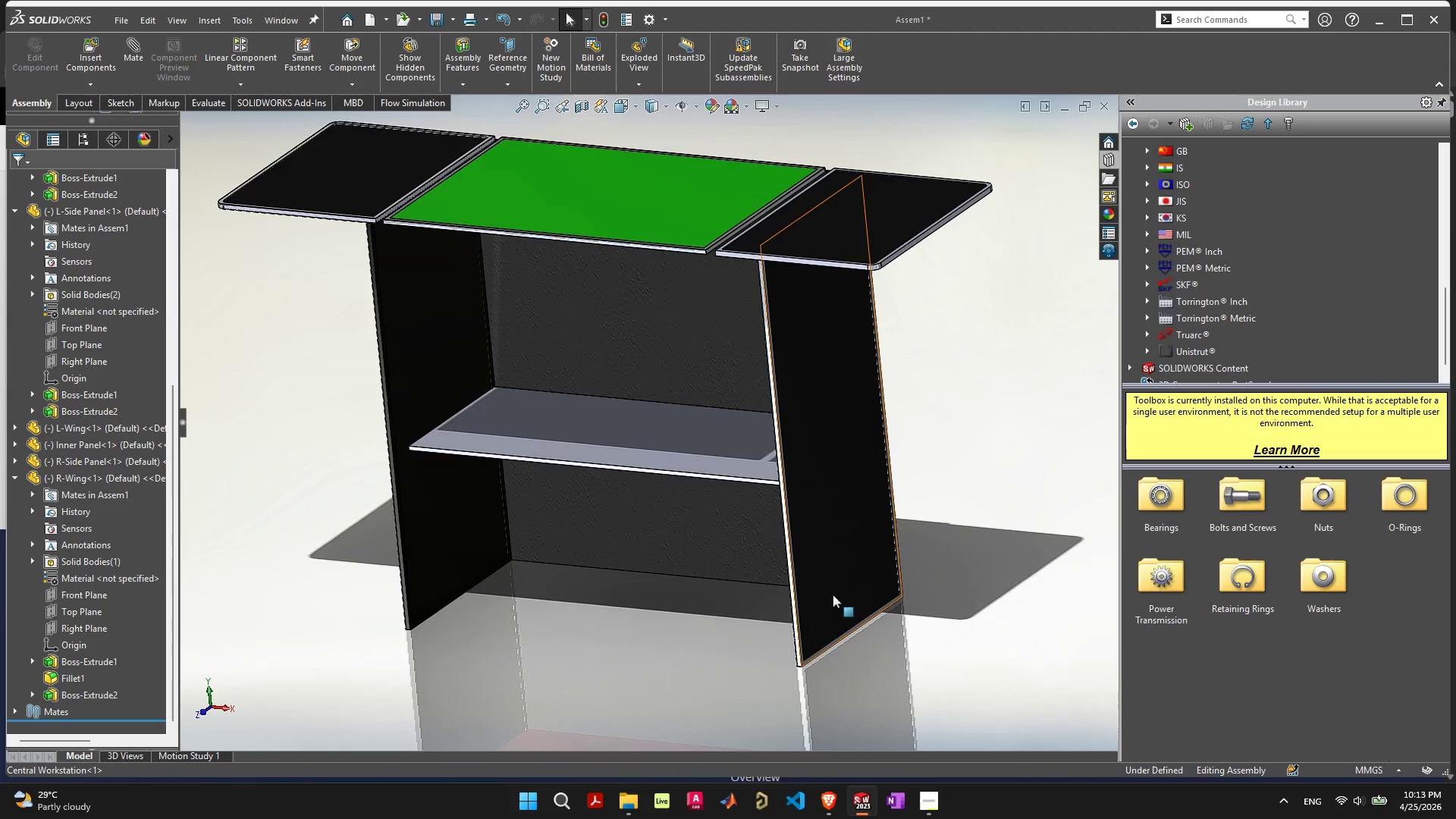 
left_click([931, 805])